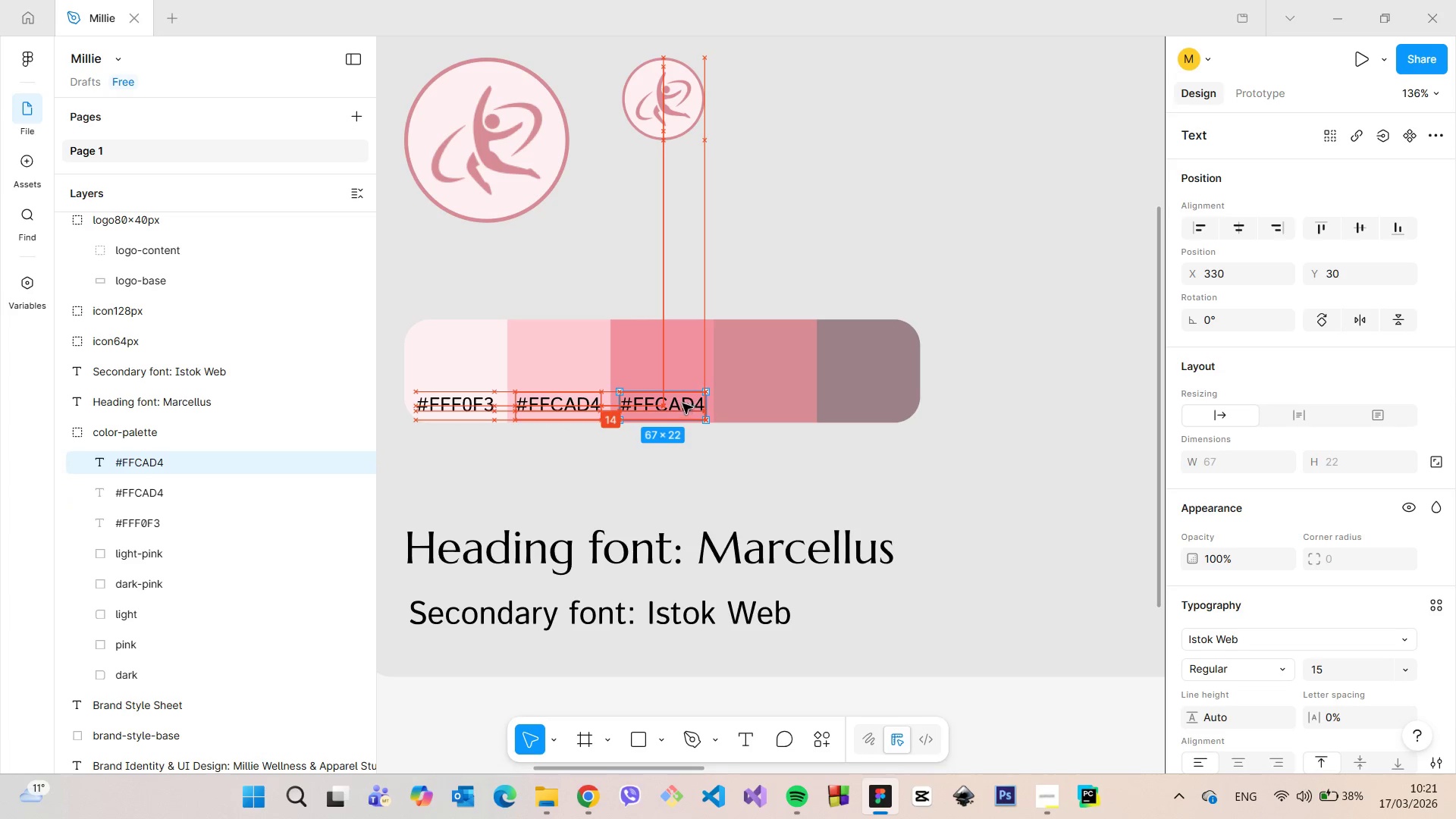 
key(Alt+AltLeft)
 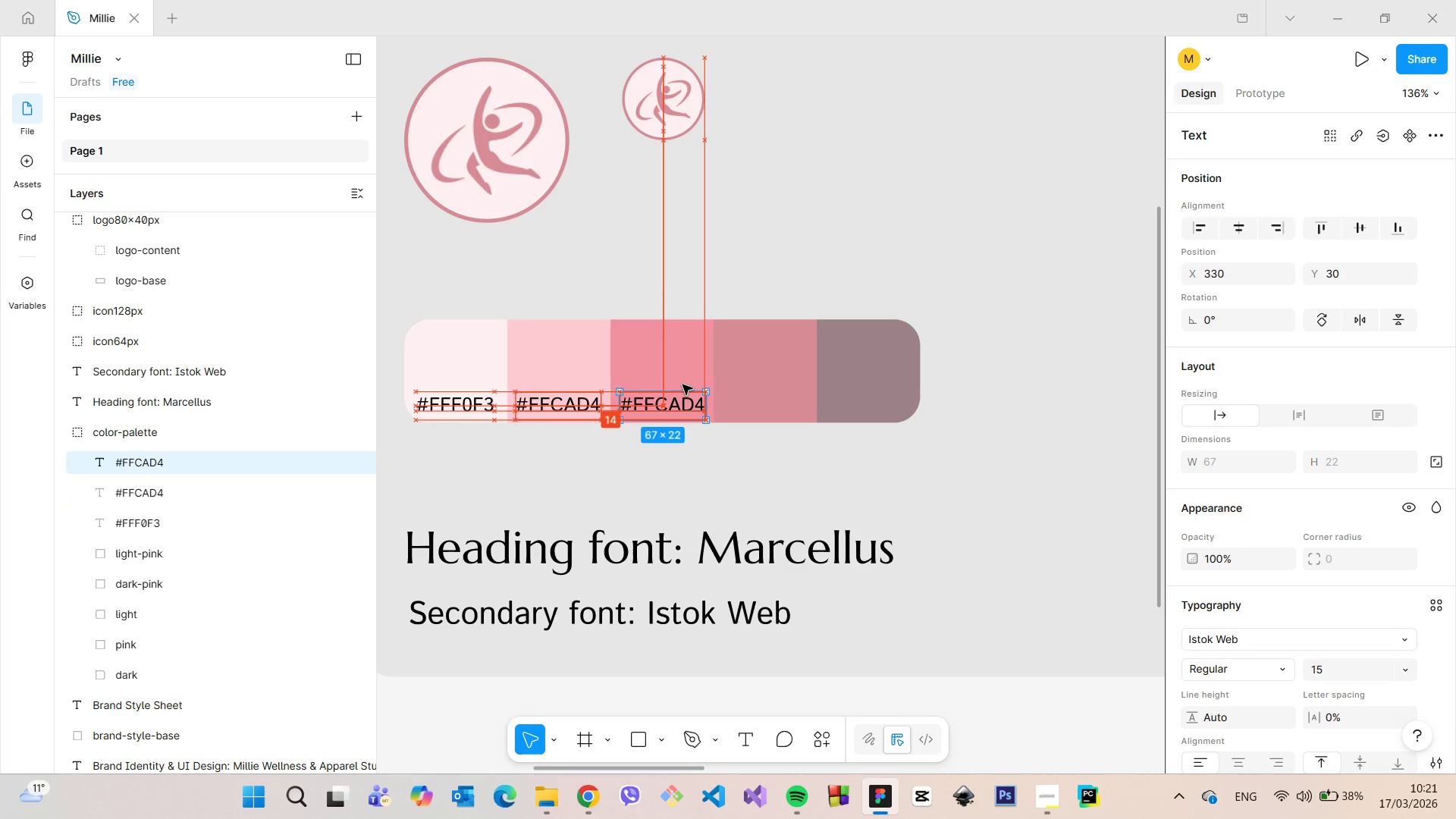 
key(Alt+AltLeft)
 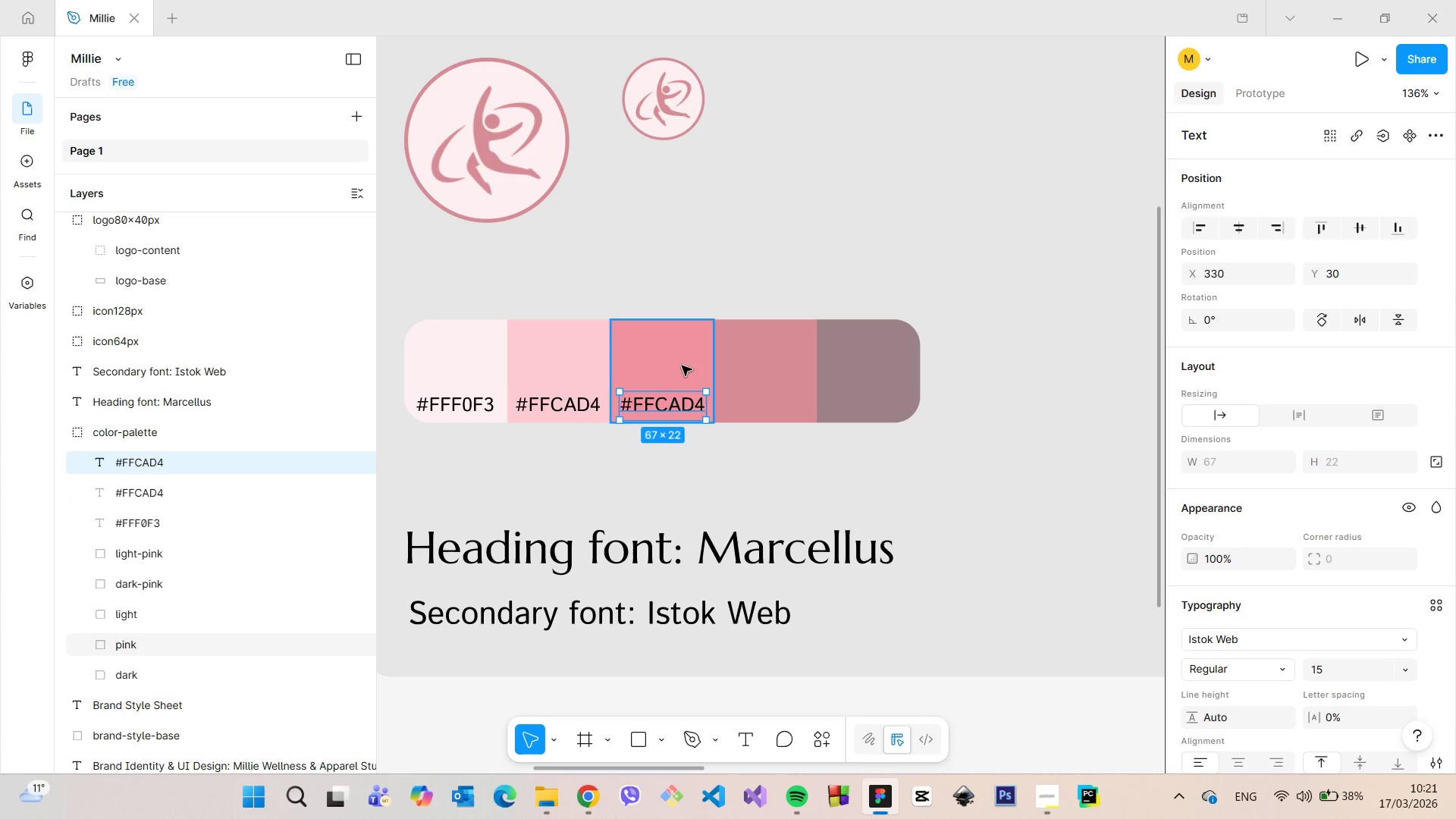 
left_click([682, 366])
 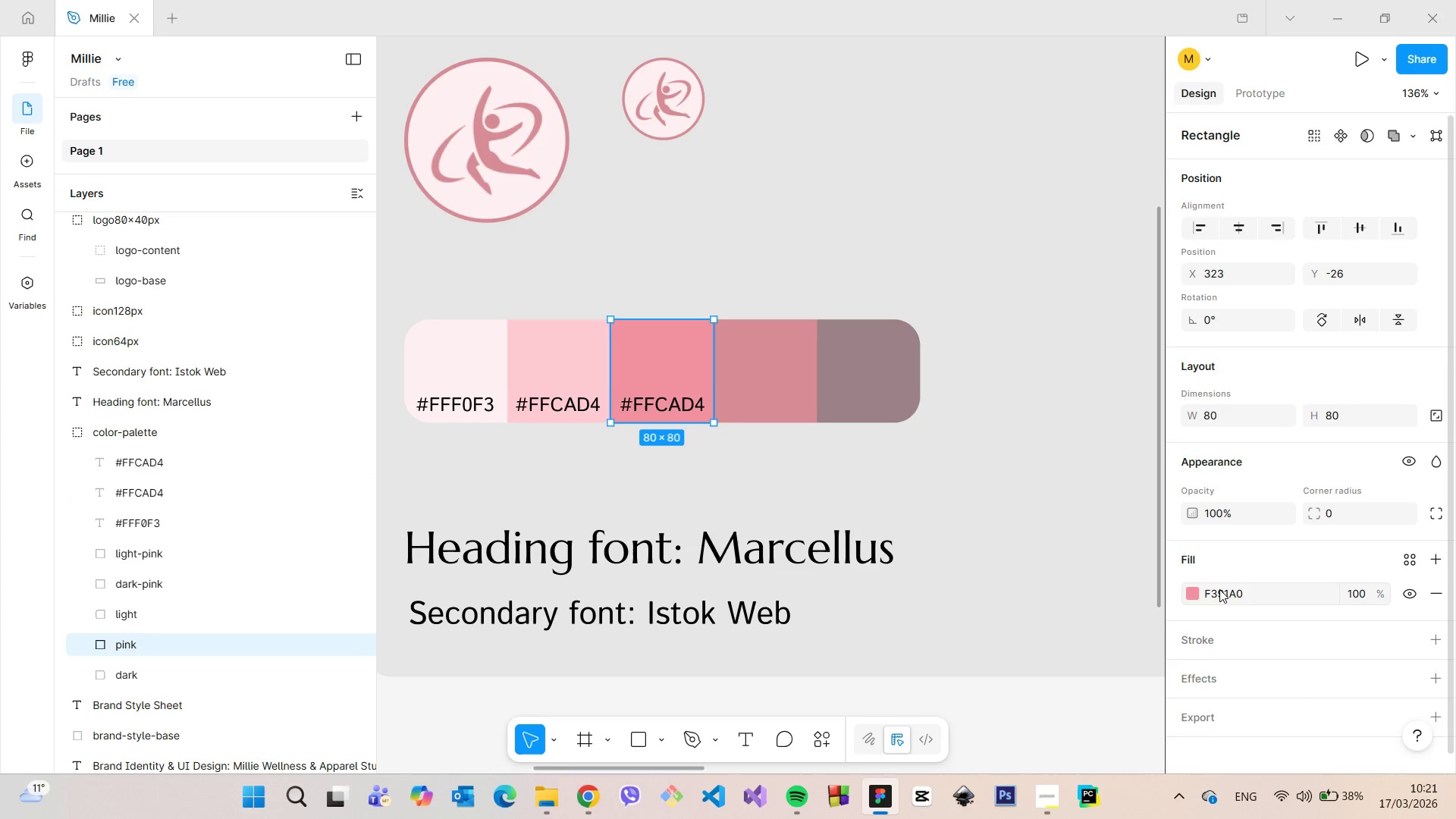 
left_click([1219, 589])
 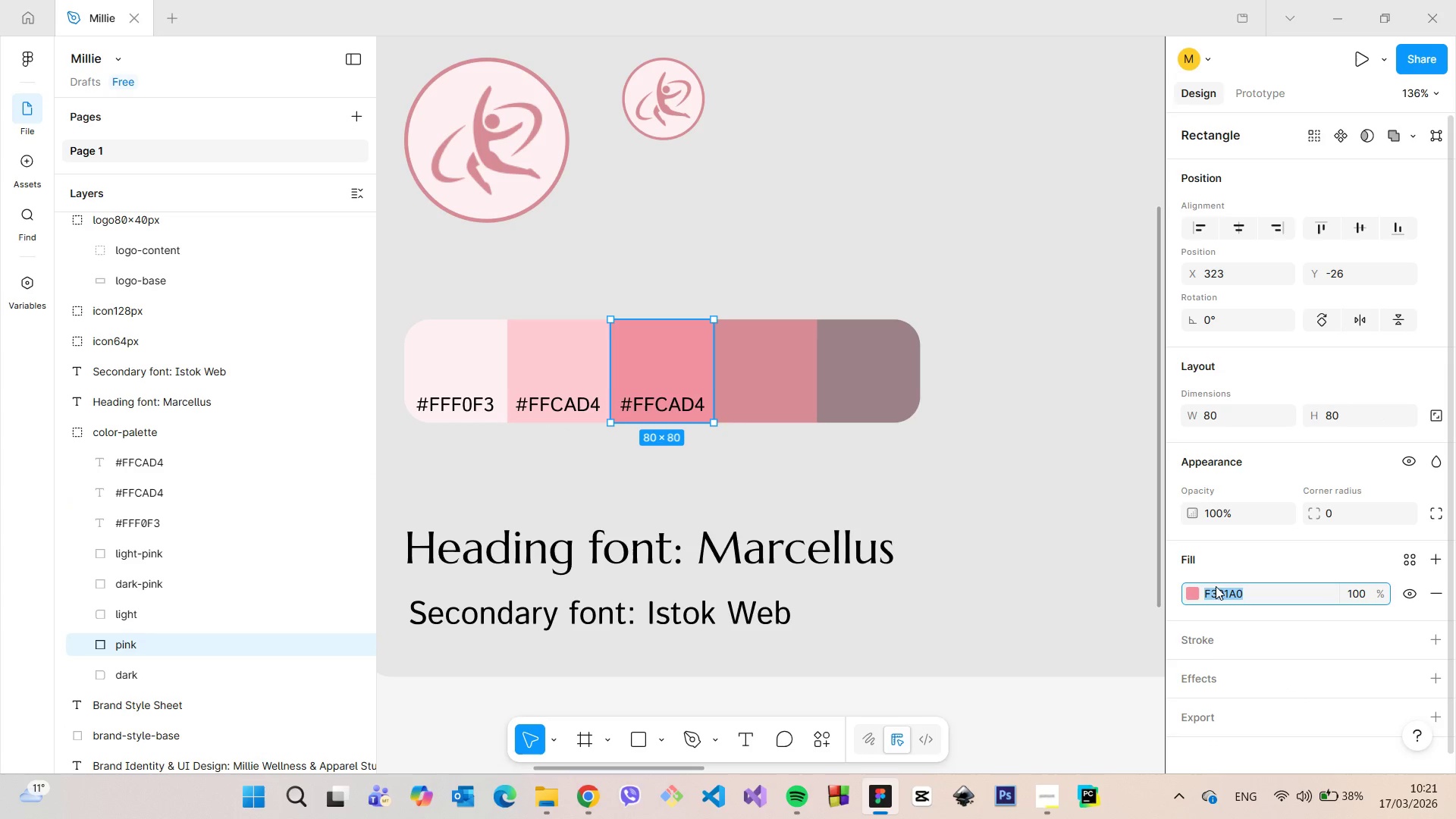 
key(Control+C)
 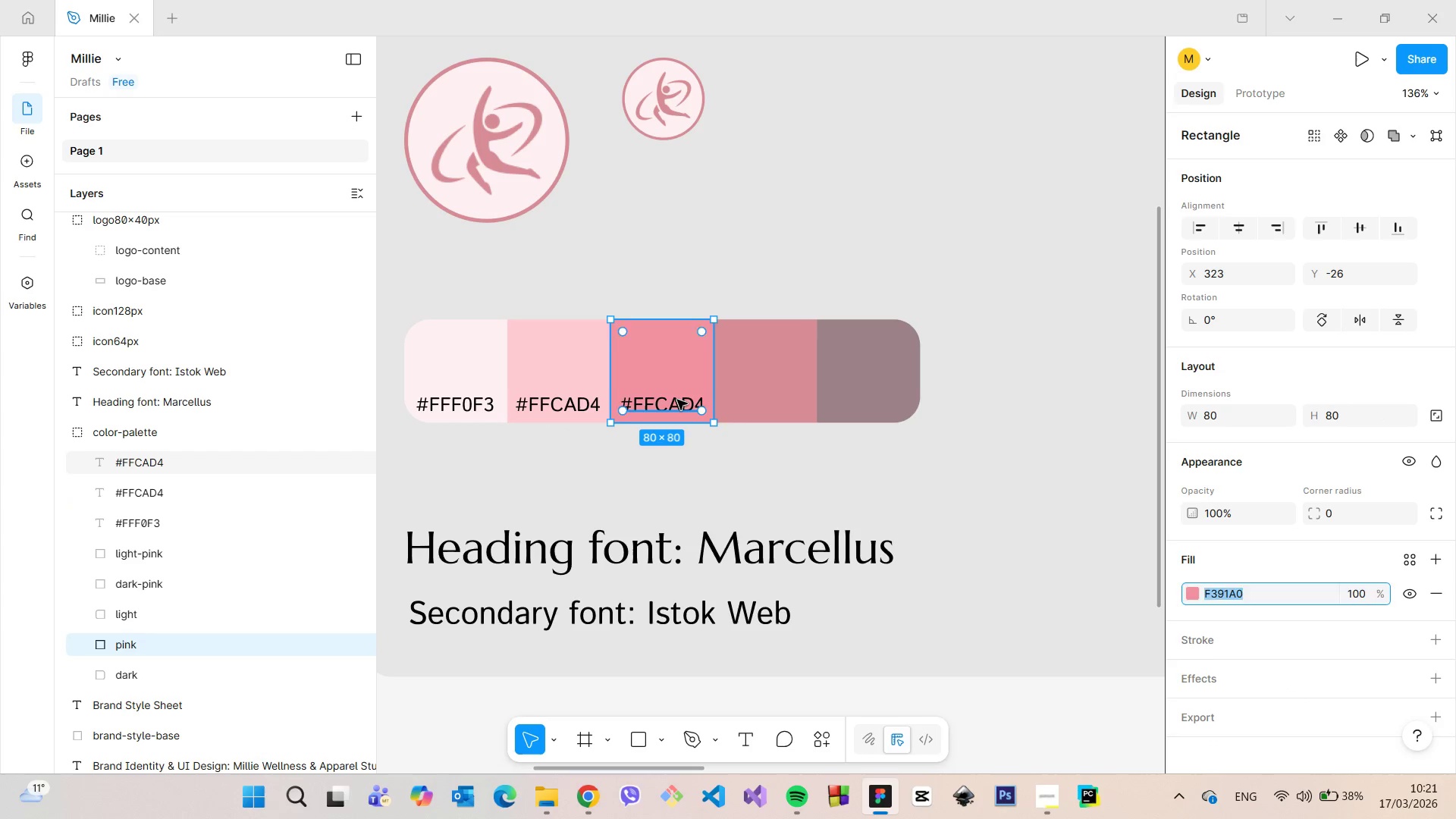 
double_click([677, 400])
 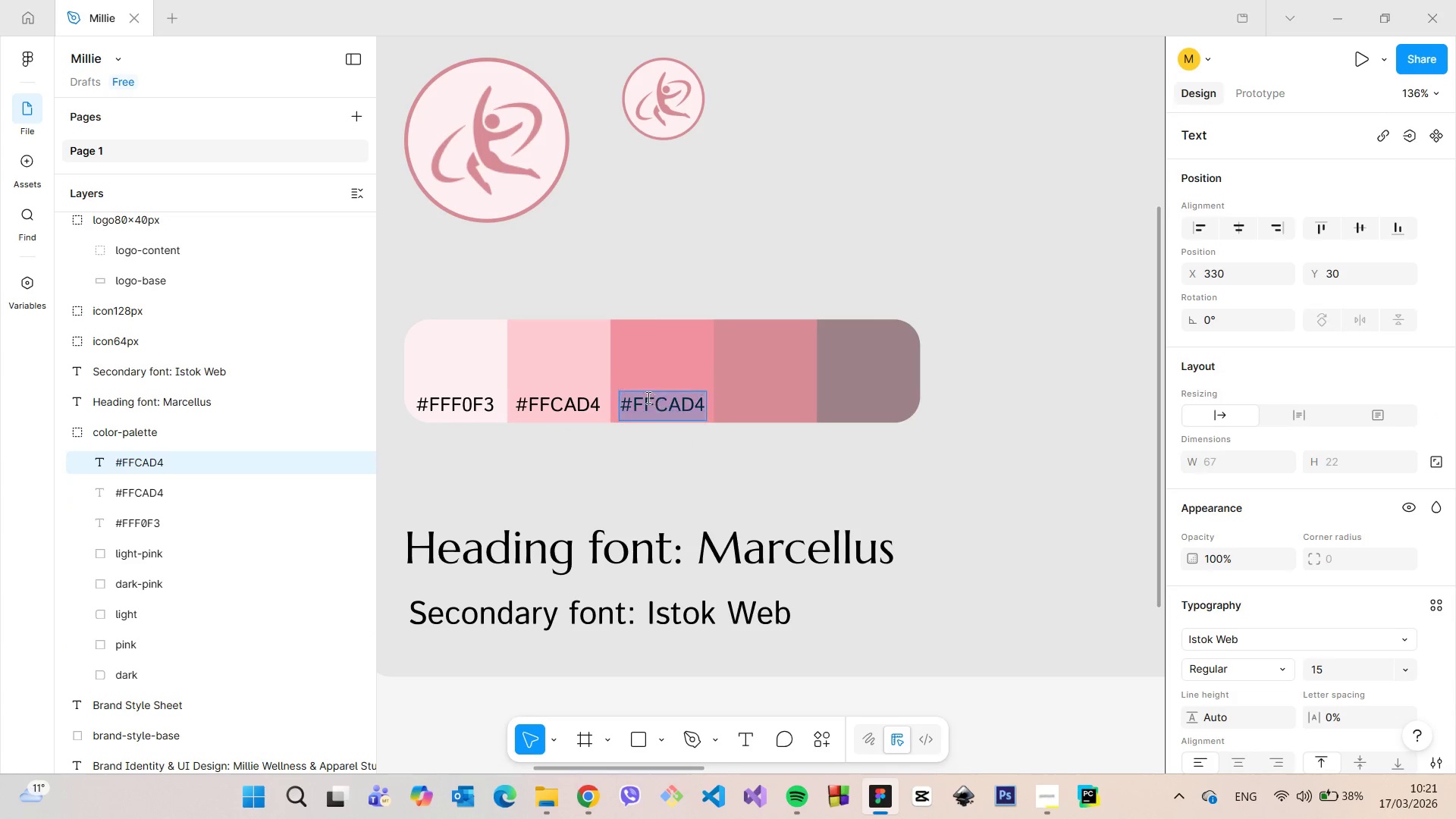 
triple_click([643, 397])
 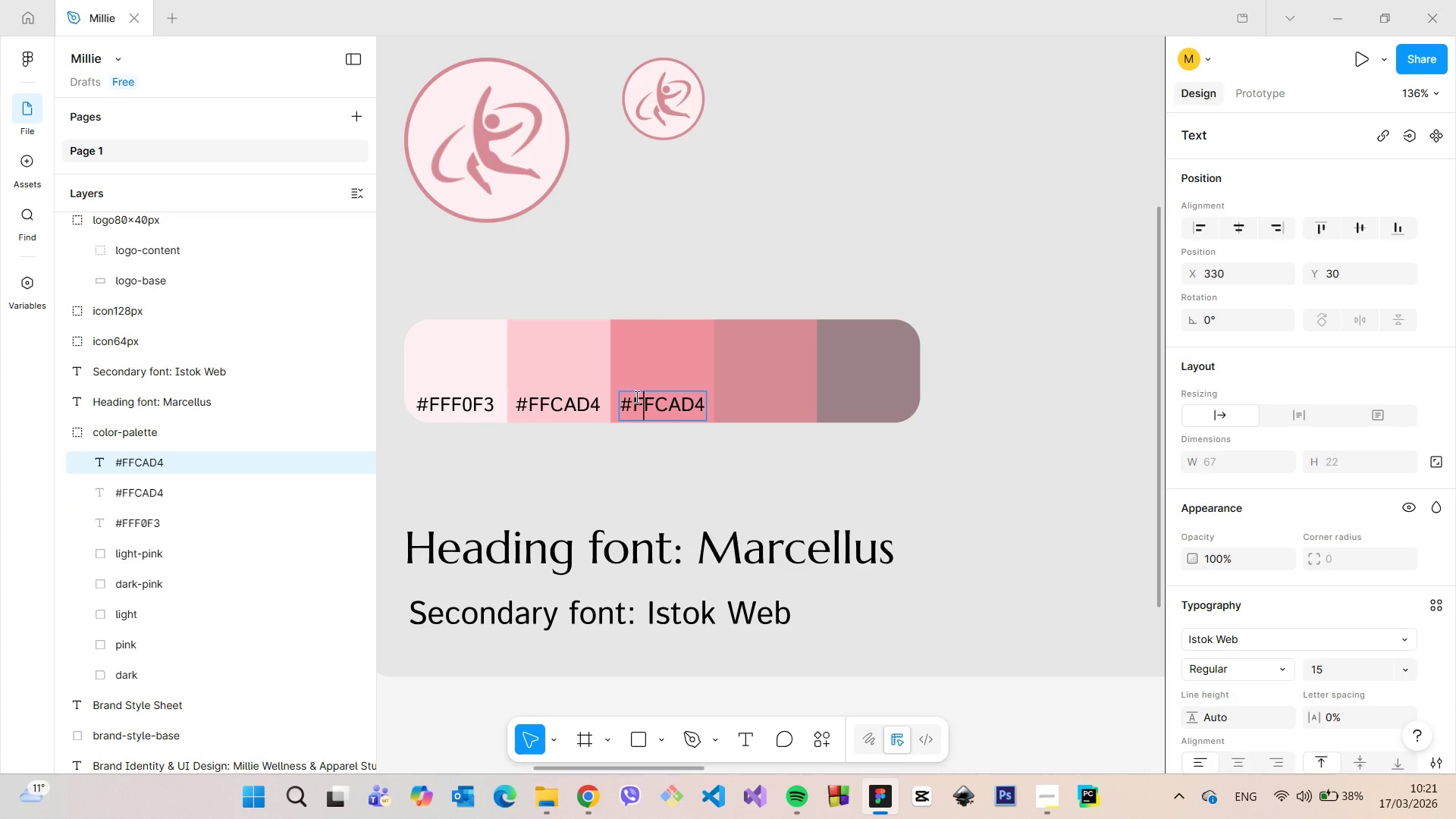 
left_click_drag(start_coordinate=[635, 397], to_coordinate=[709, 400])
 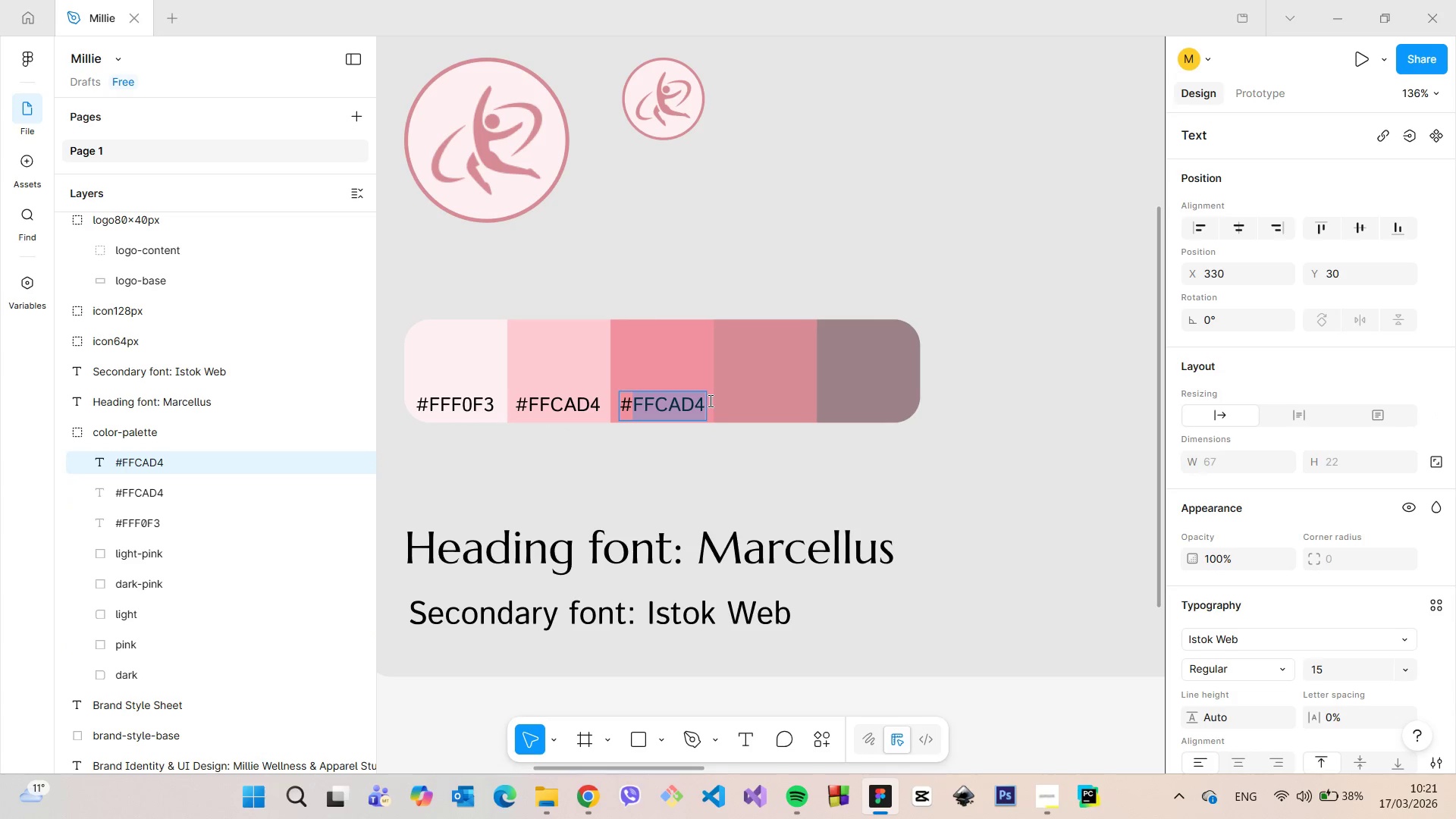 
key(Control+V)
 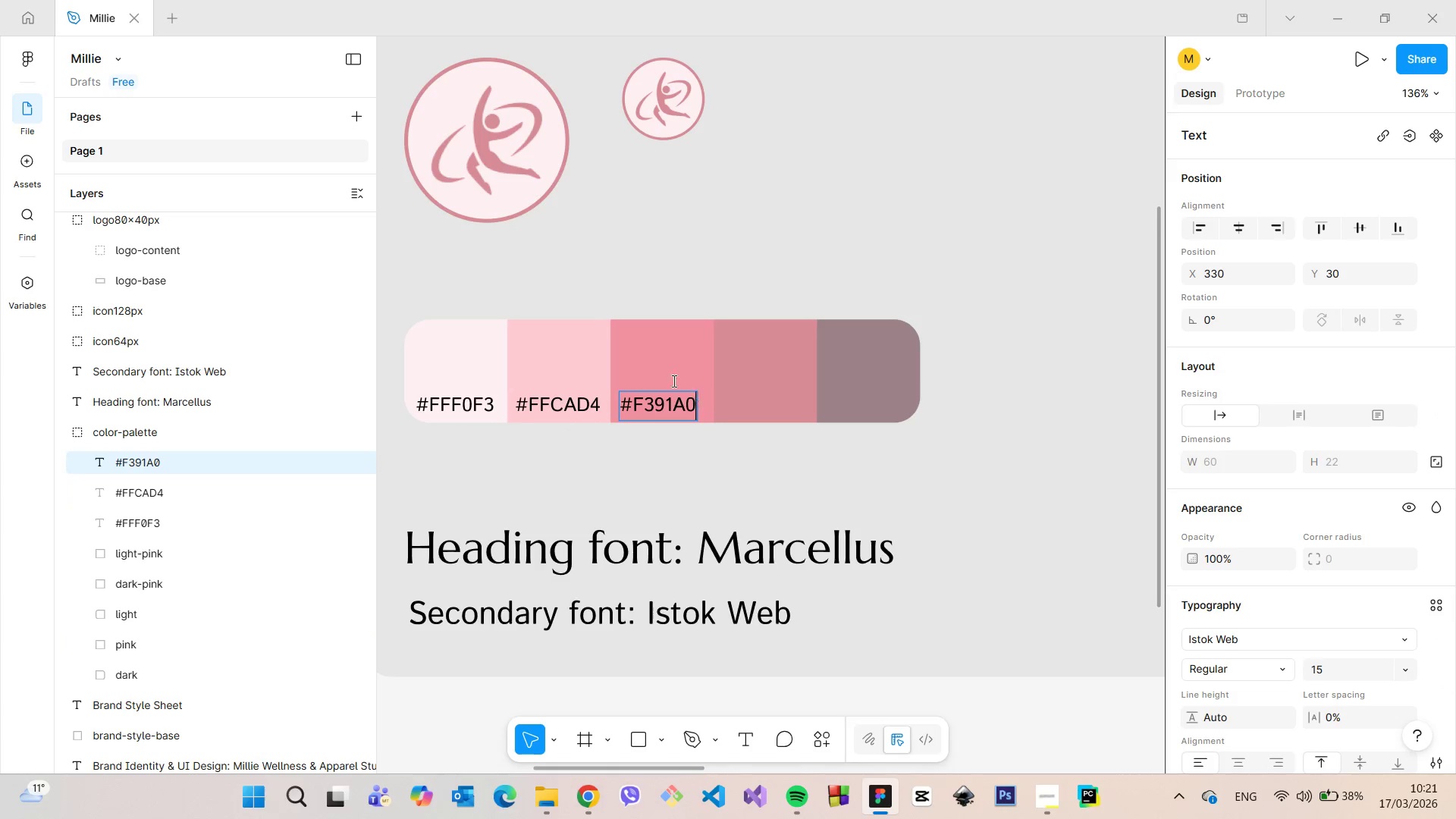 
left_click([656, 372])
 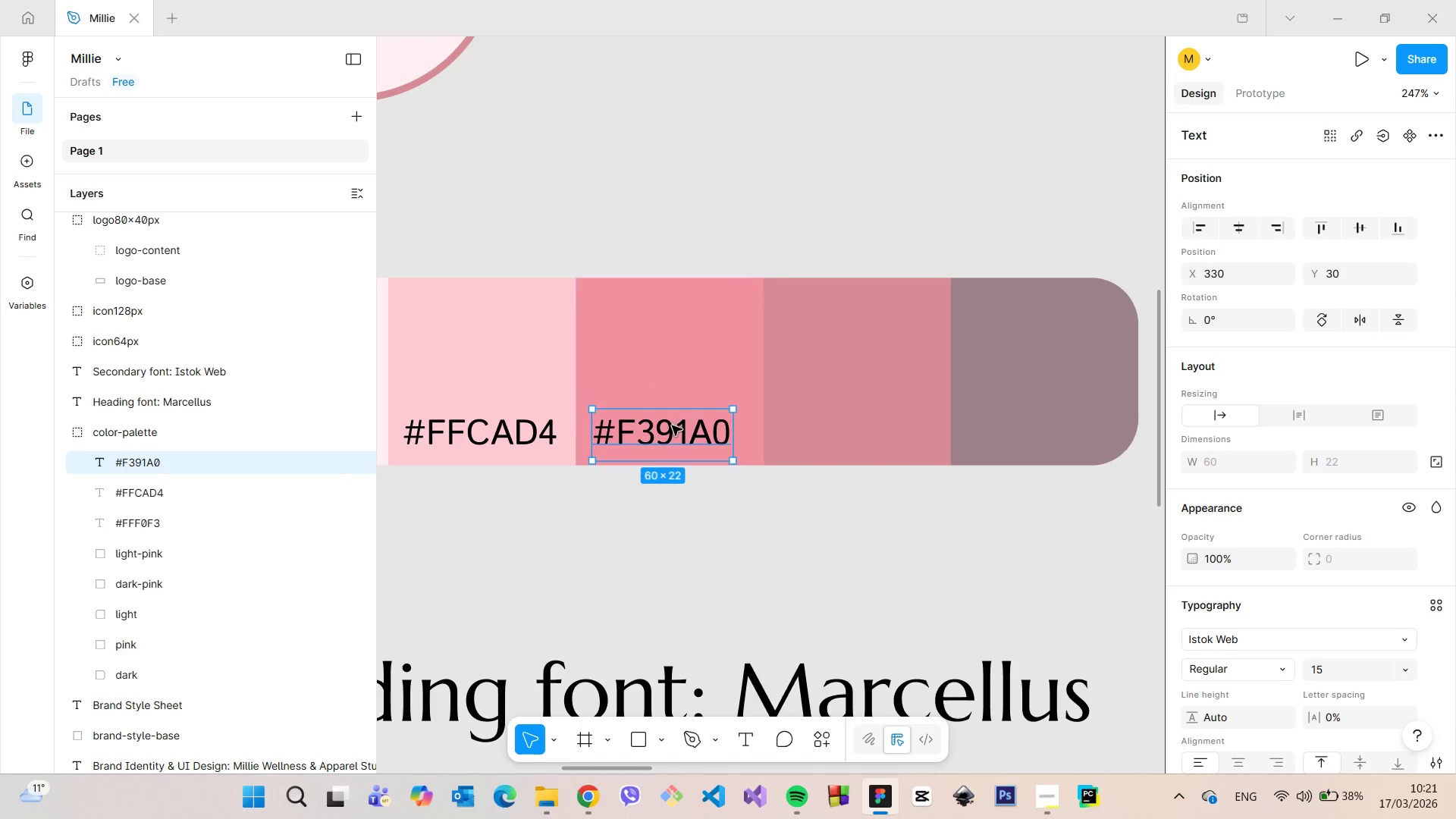 
scroll: coordinate [654, 371], scroll_direction: up, amount: 5.0
 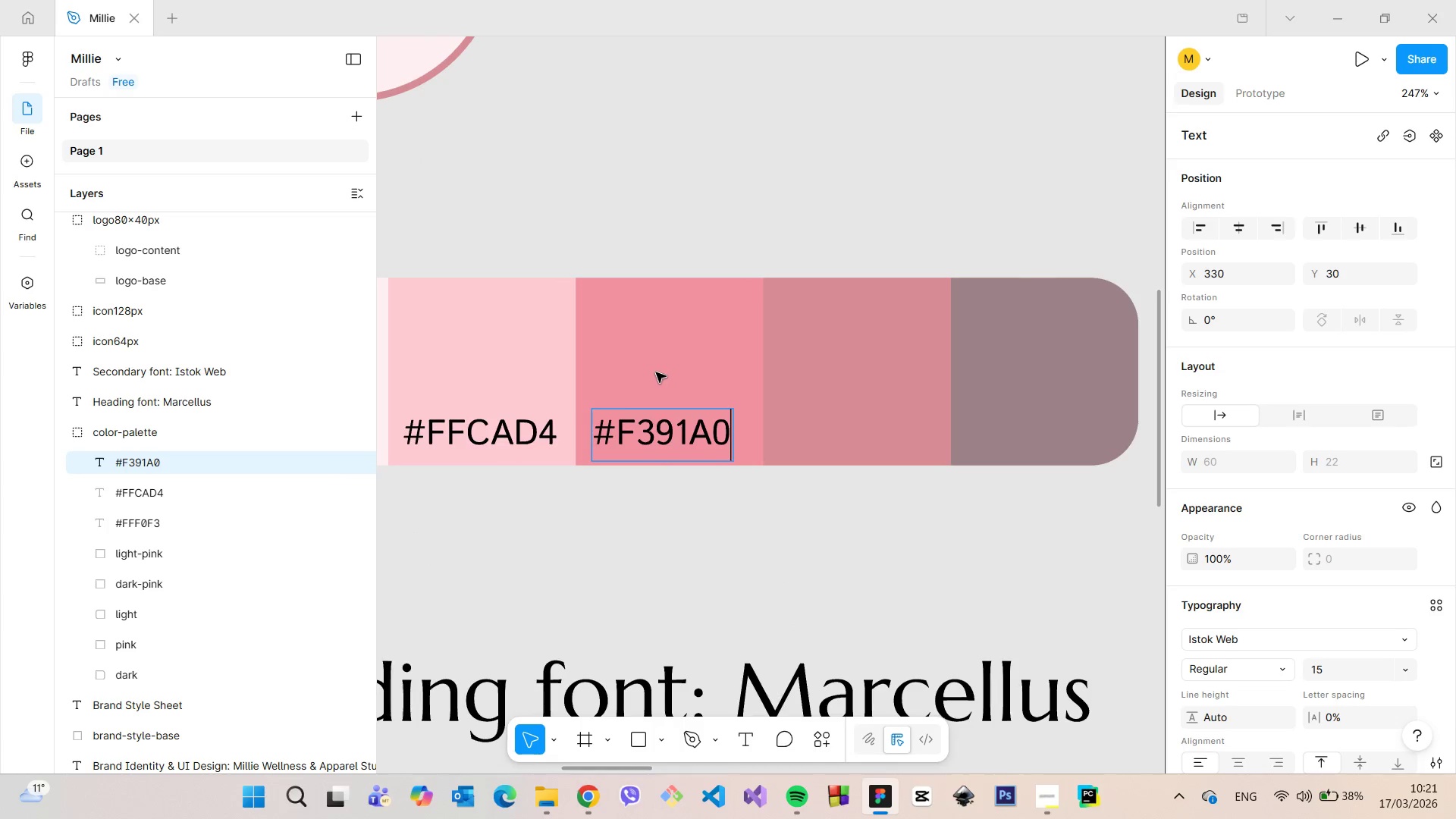 
left_click([672, 425])
 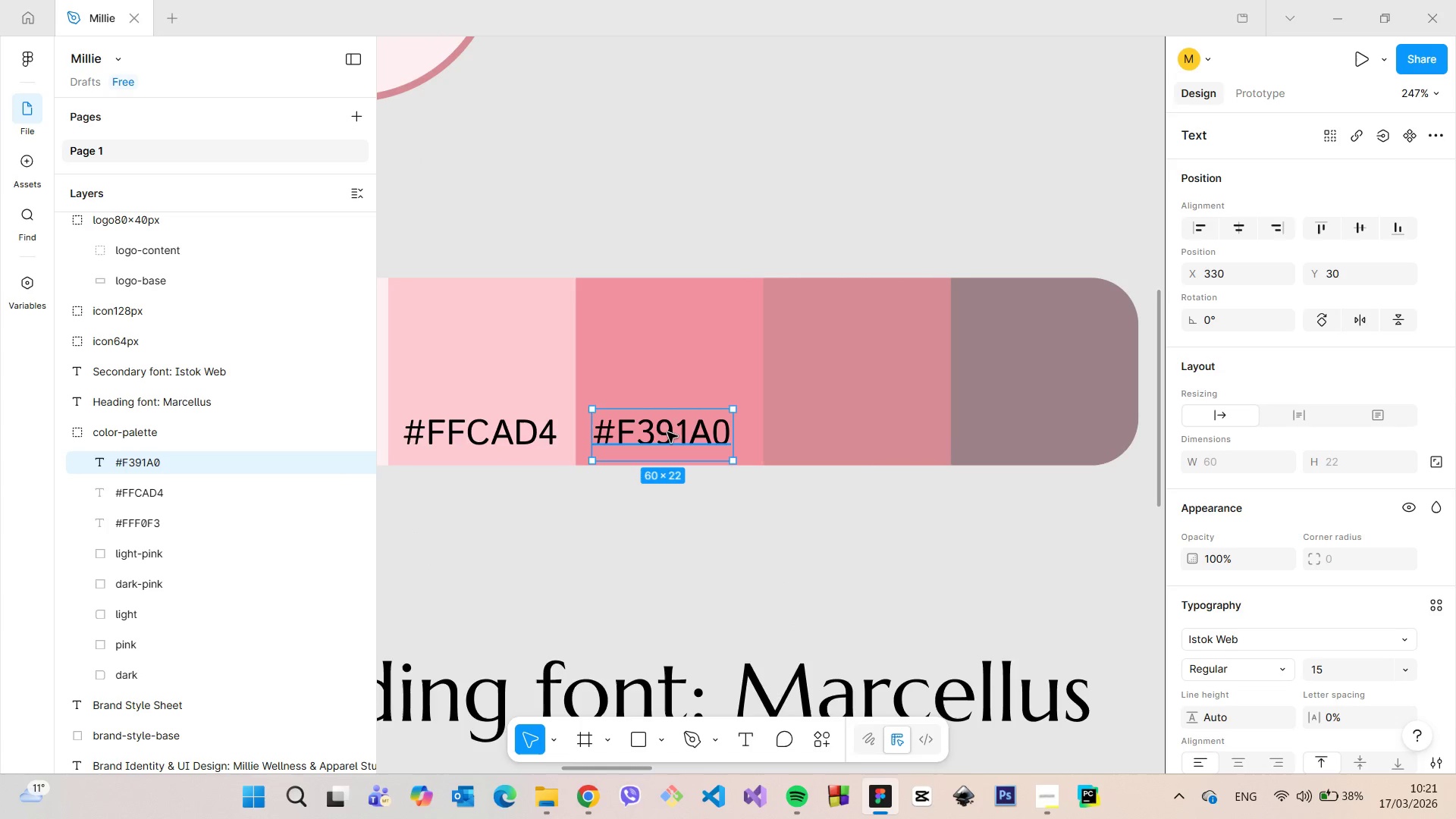 
left_click_drag(start_coordinate=[667, 432], to_coordinate=[676, 431])
 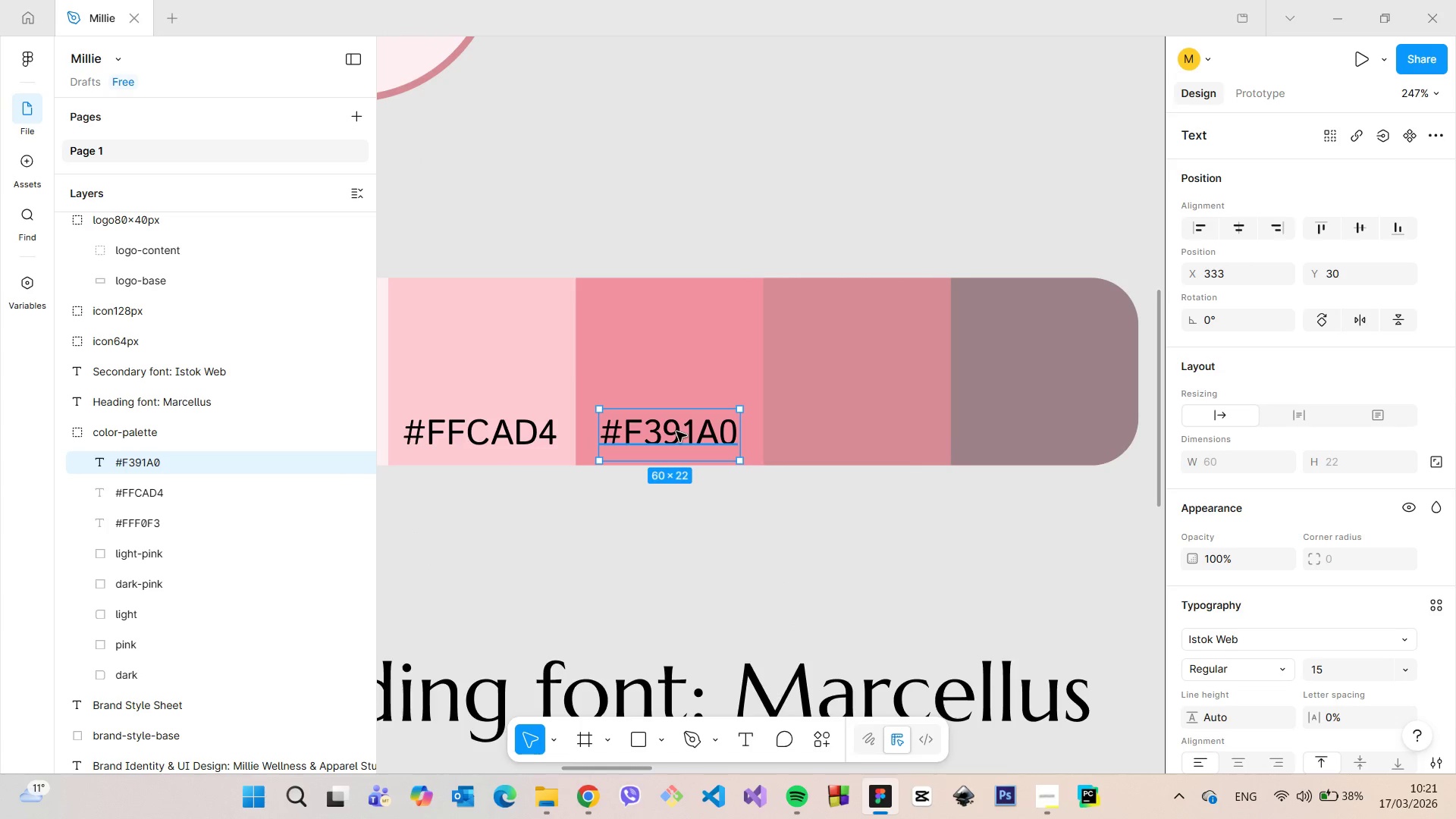 
left_click_drag(start_coordinate=[676, 431], to_coordinate=[682, 429])
 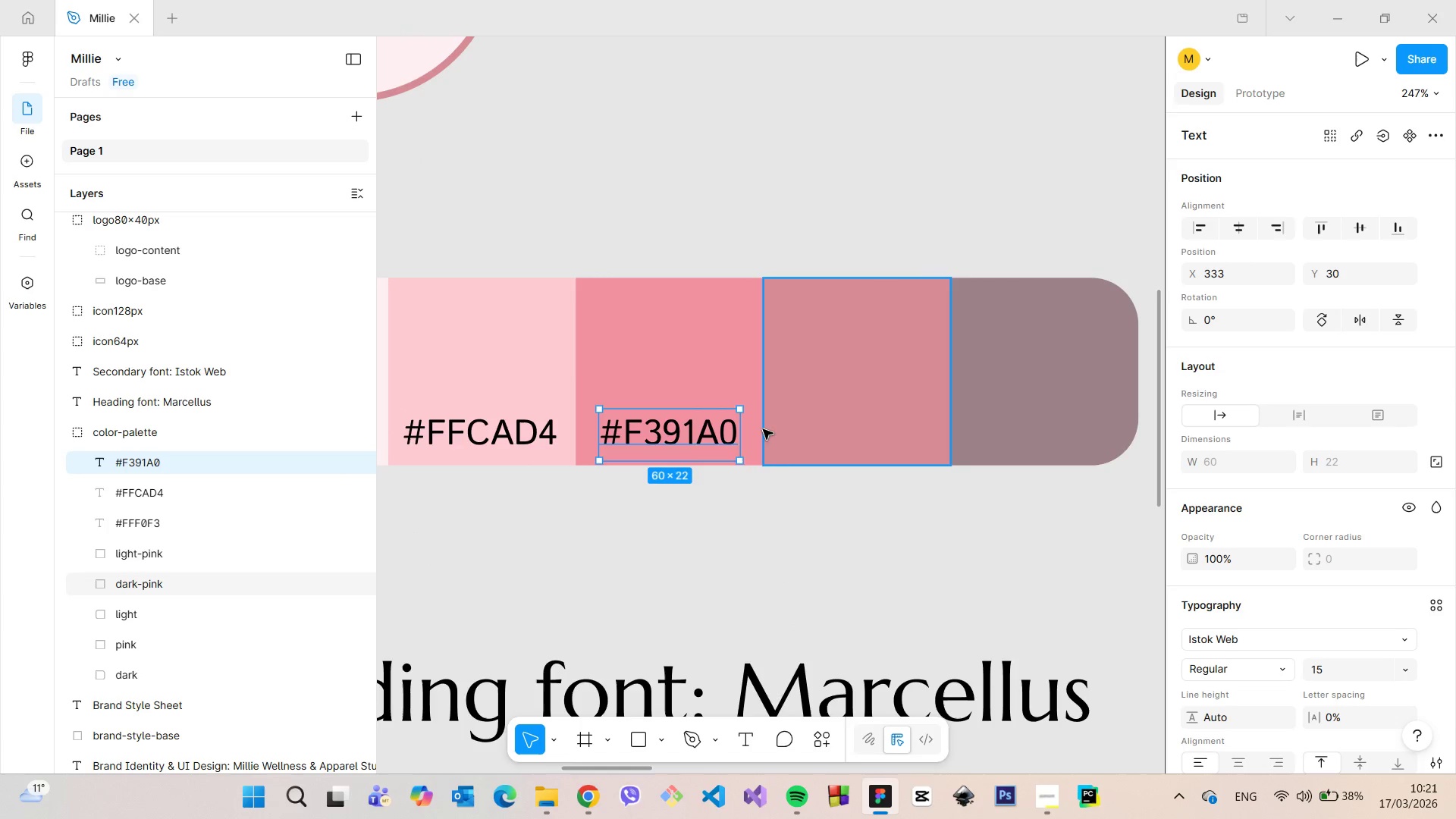 
hold_key(key=AltLeft, duration=1.44)
 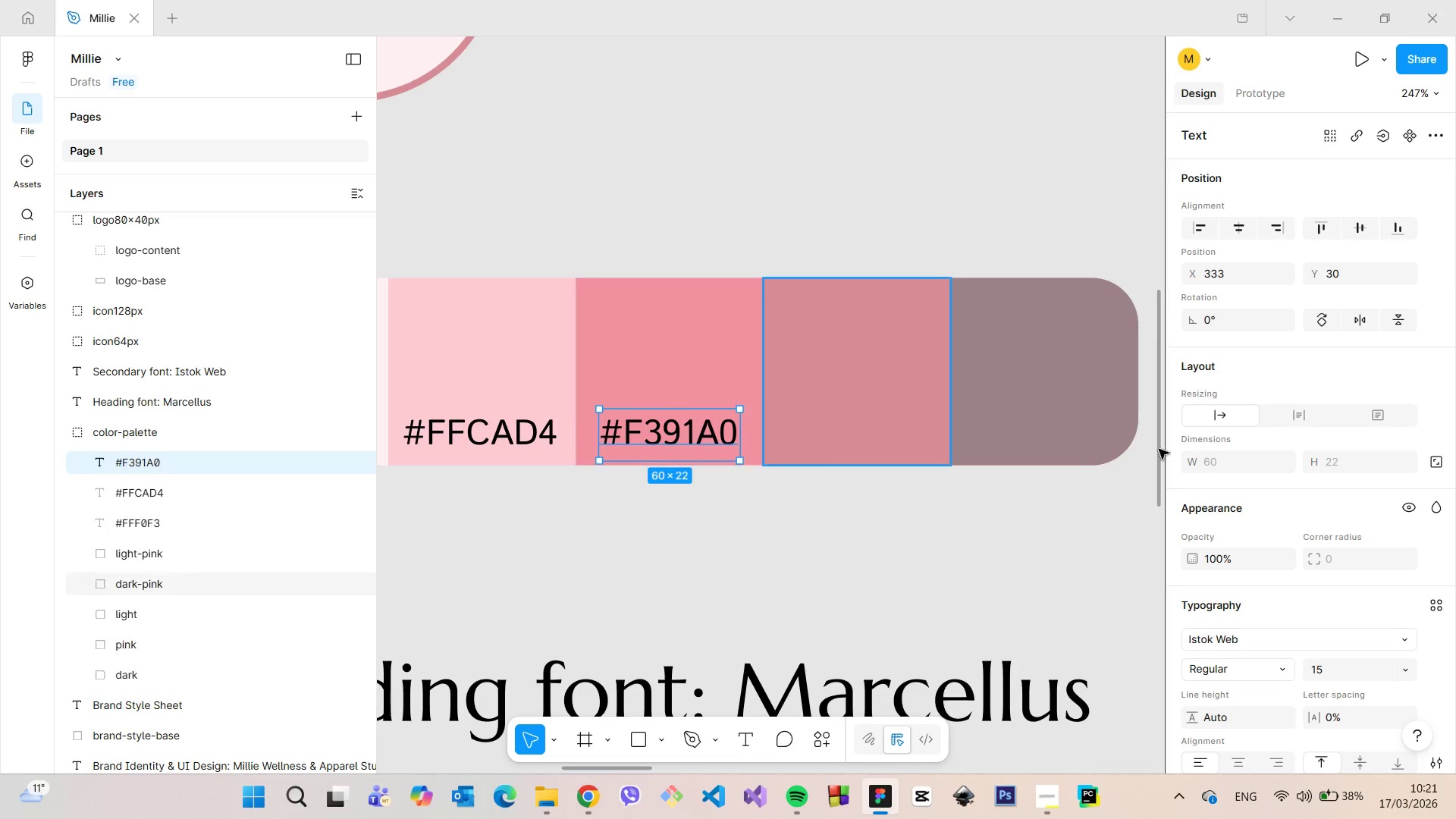 
scroll: coordinate [1260, 458], scroll_direction: down, amount: 5.0
 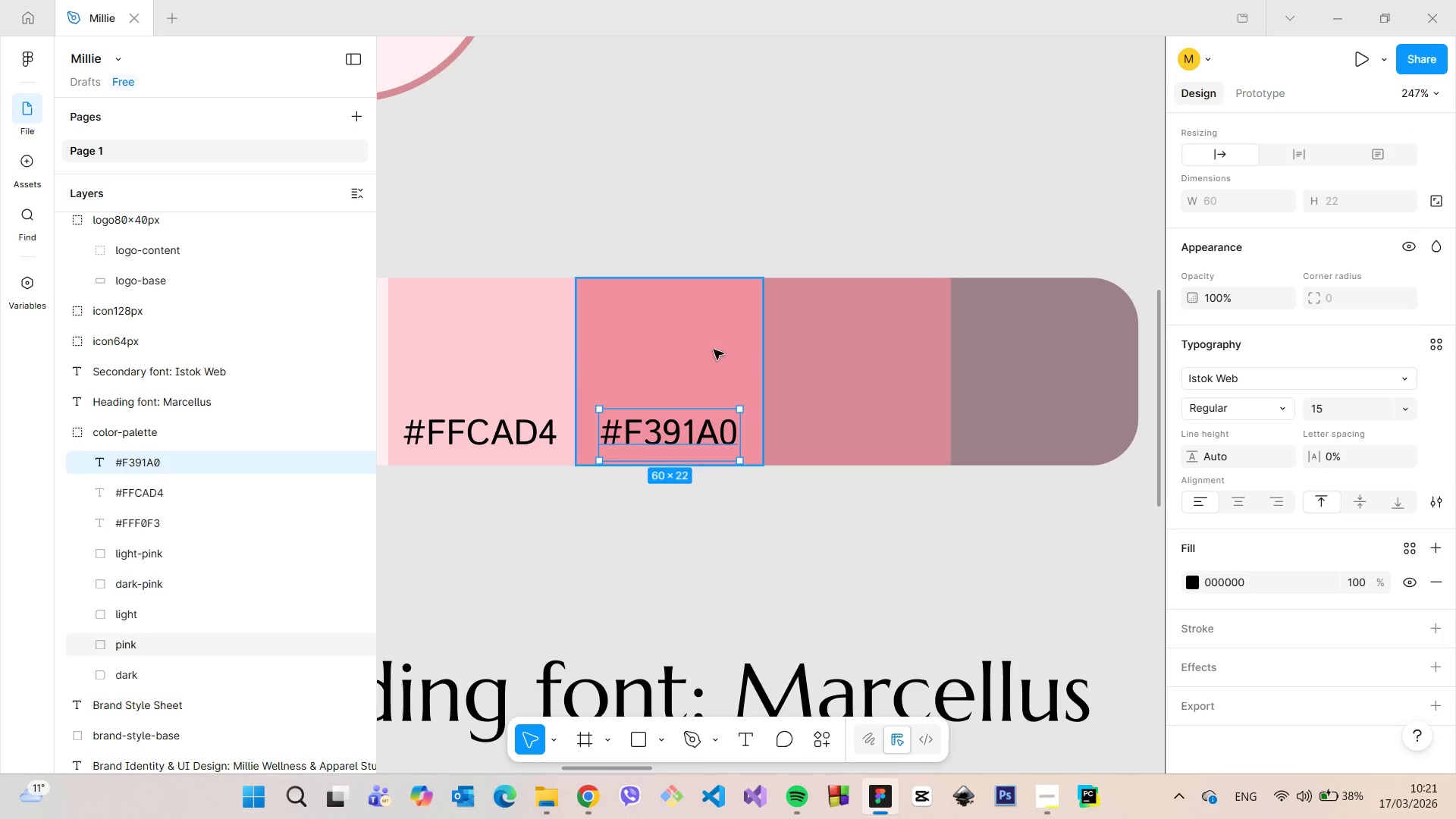 
left_click([704, 348])
 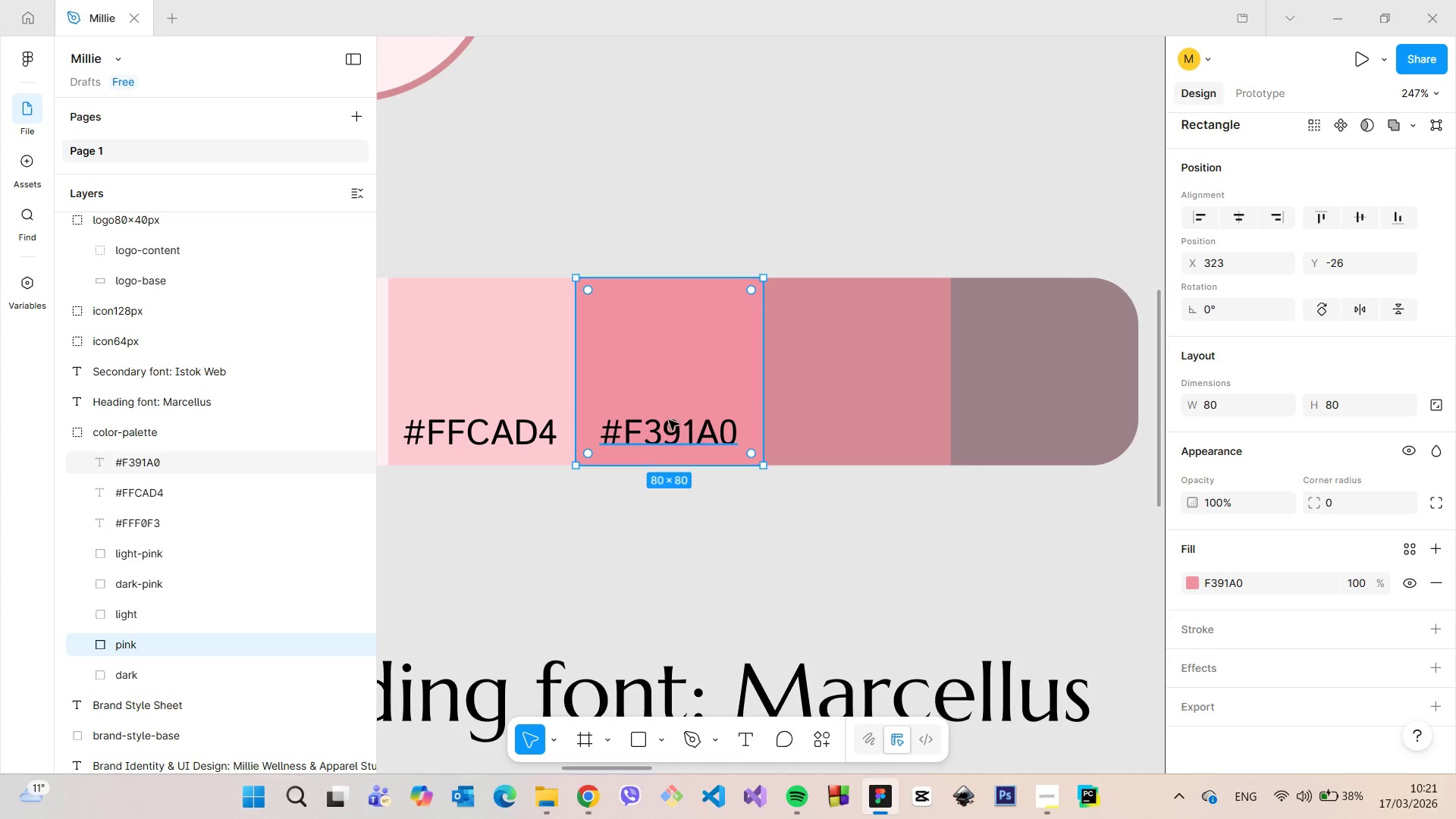 
left_click([670, 424])
 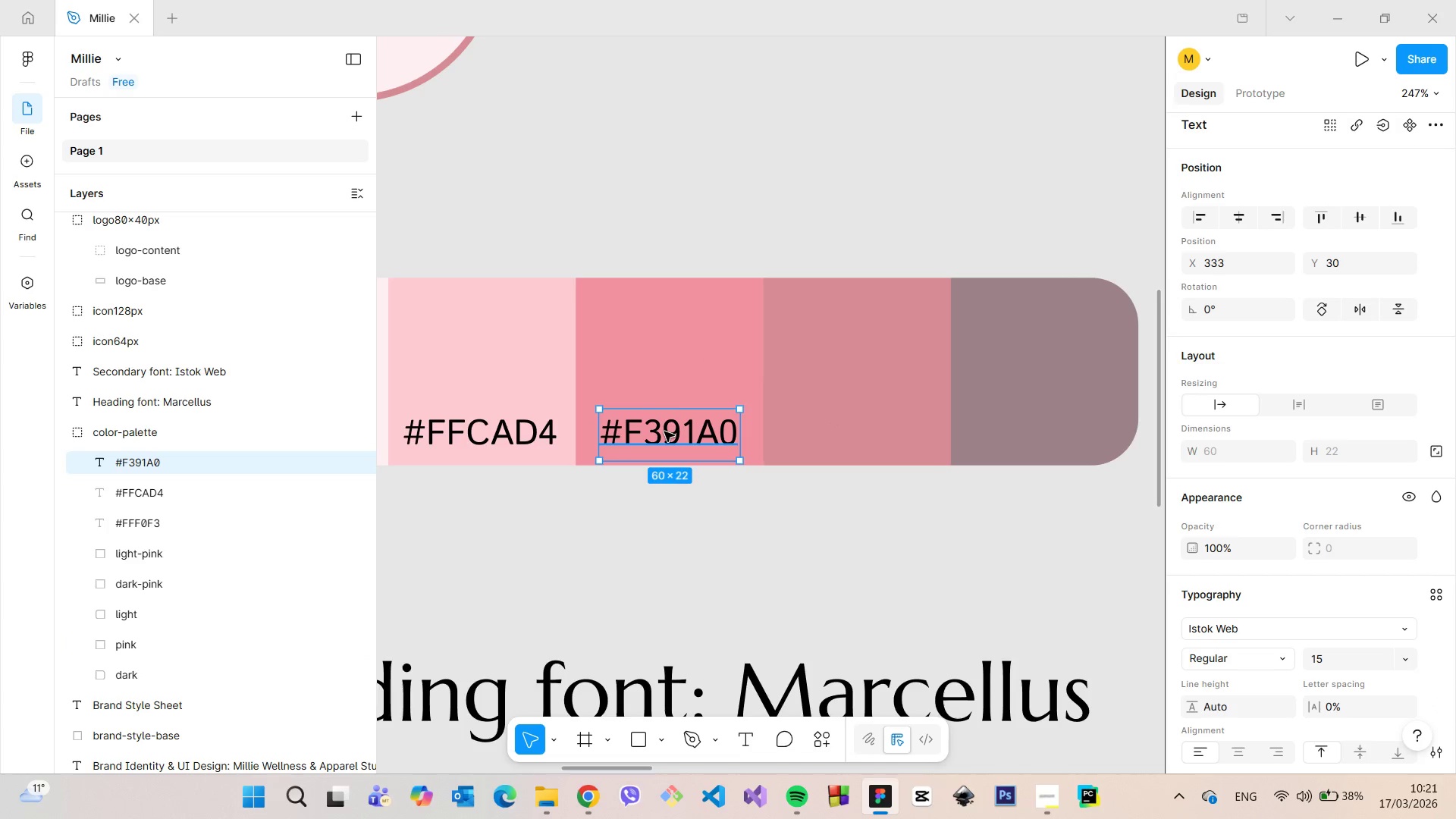 
hold_key(key=AltLeft, duration=1.5)
left_click_drag(start_coordinate=[664, 431], to_coordinate=[857, 432])
 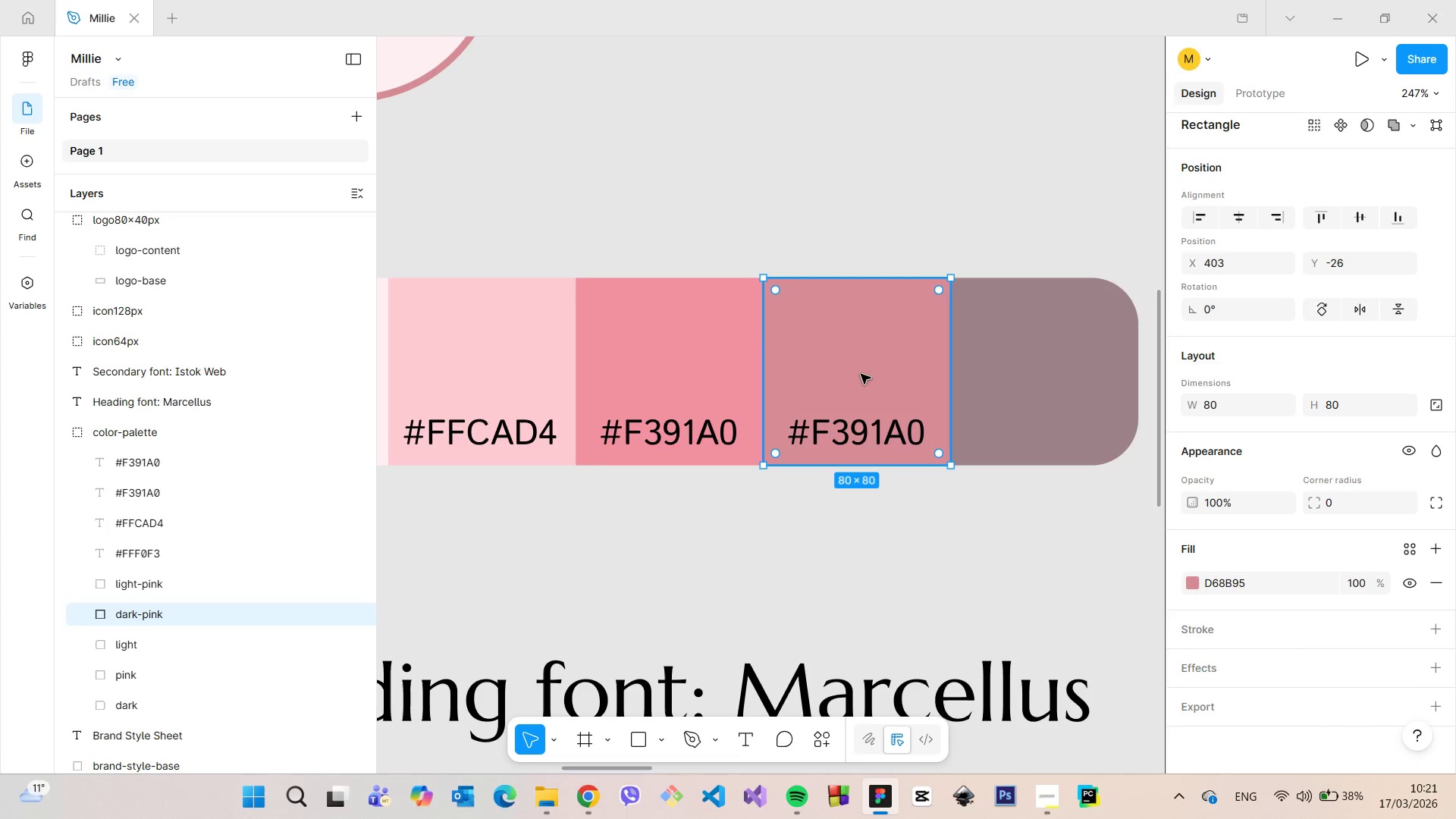 
hold_key(key=AltLeft, duration=0.61)
 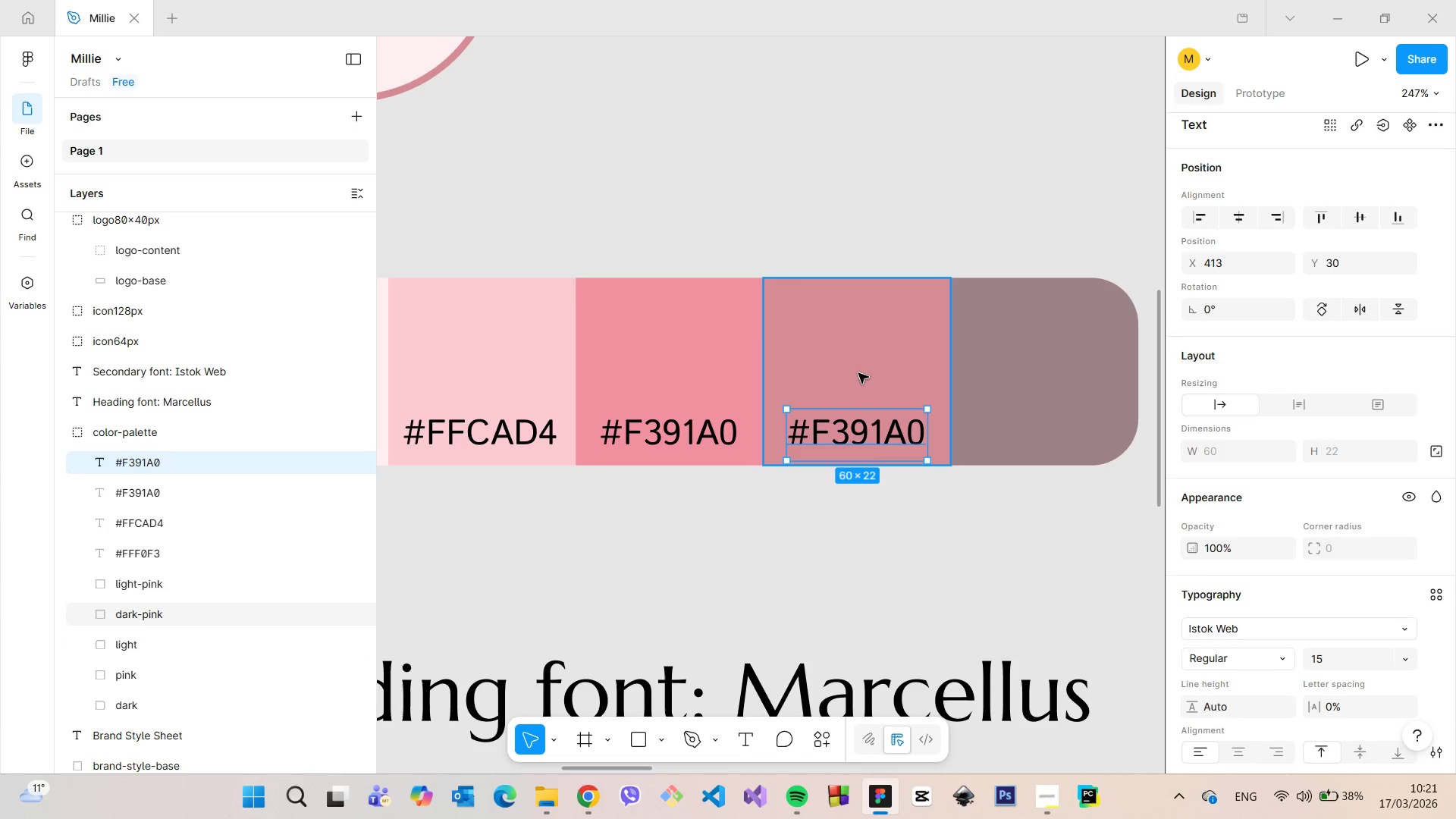 
left_click([858, 373])
 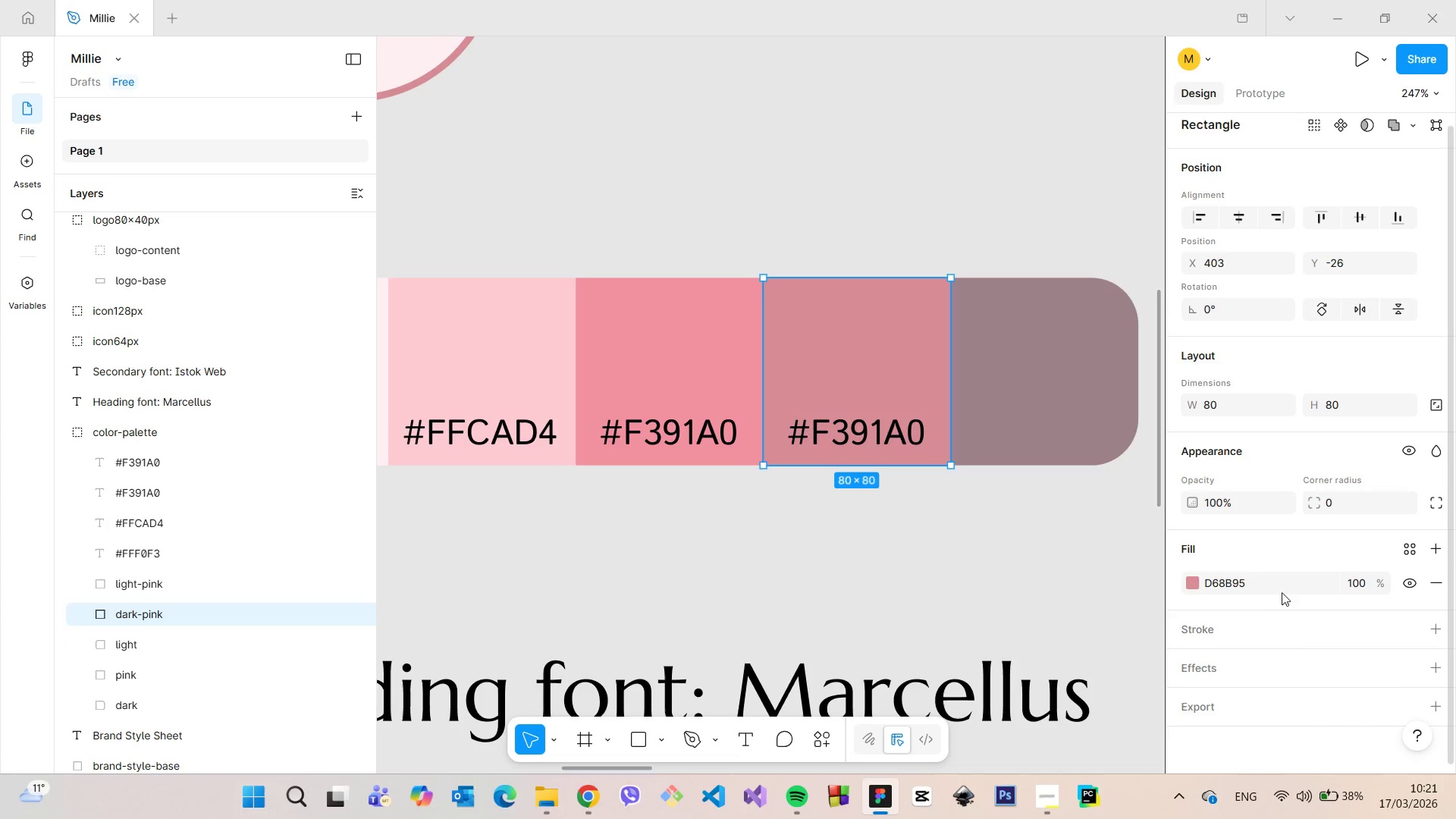 
left_click([1270, 587])
 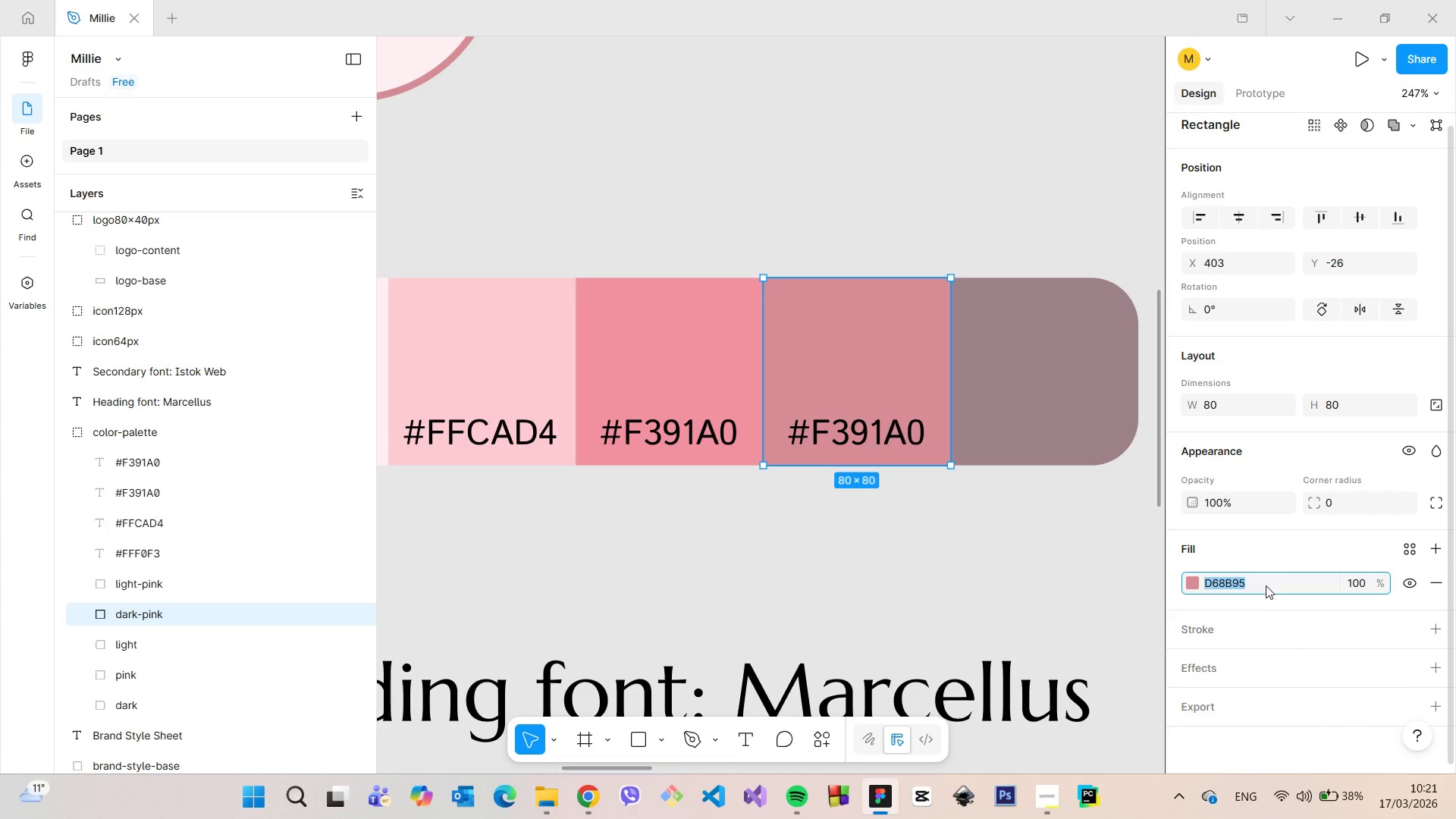 
key(Control+C)
 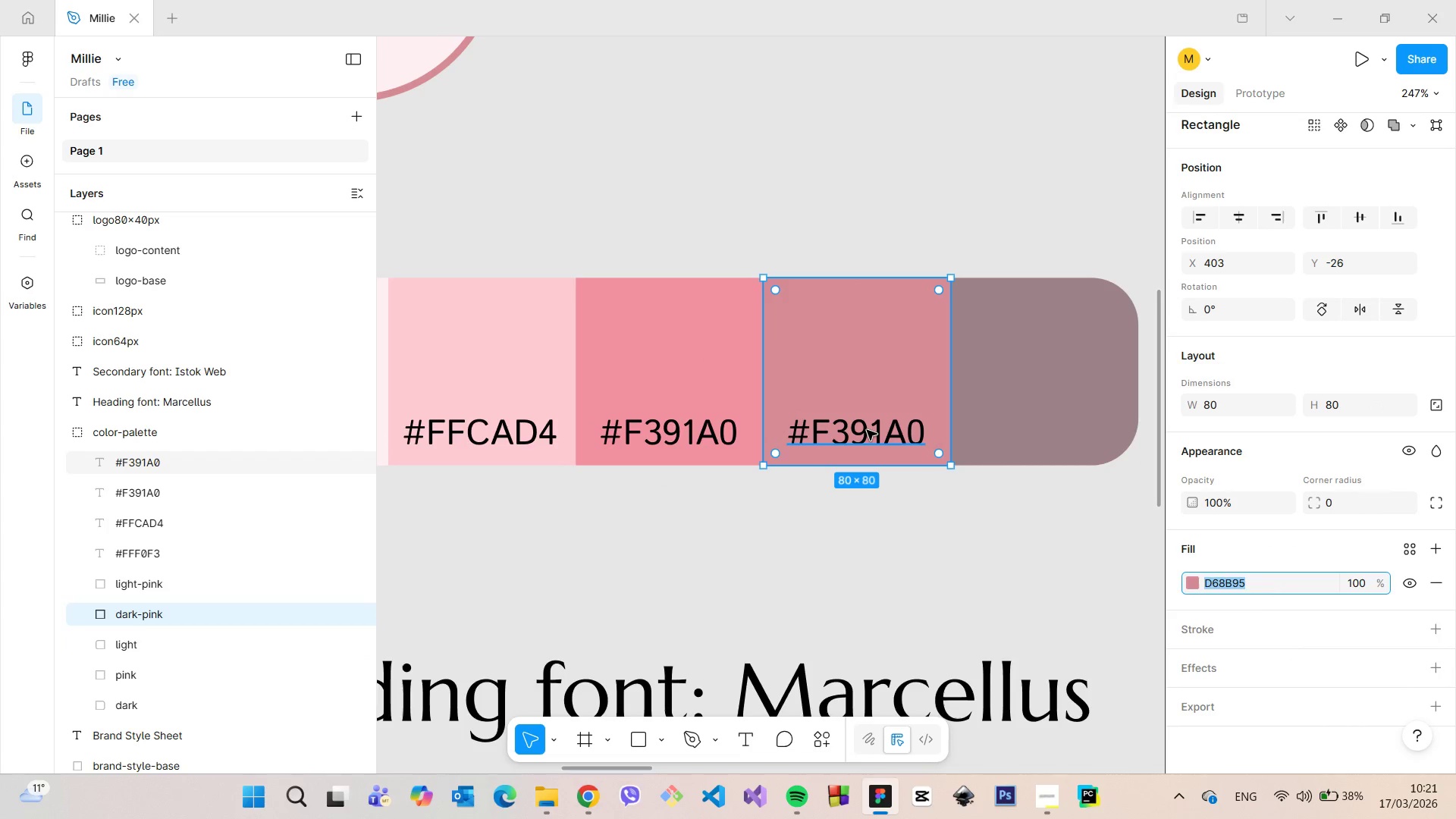 
double_click([867, 430])
 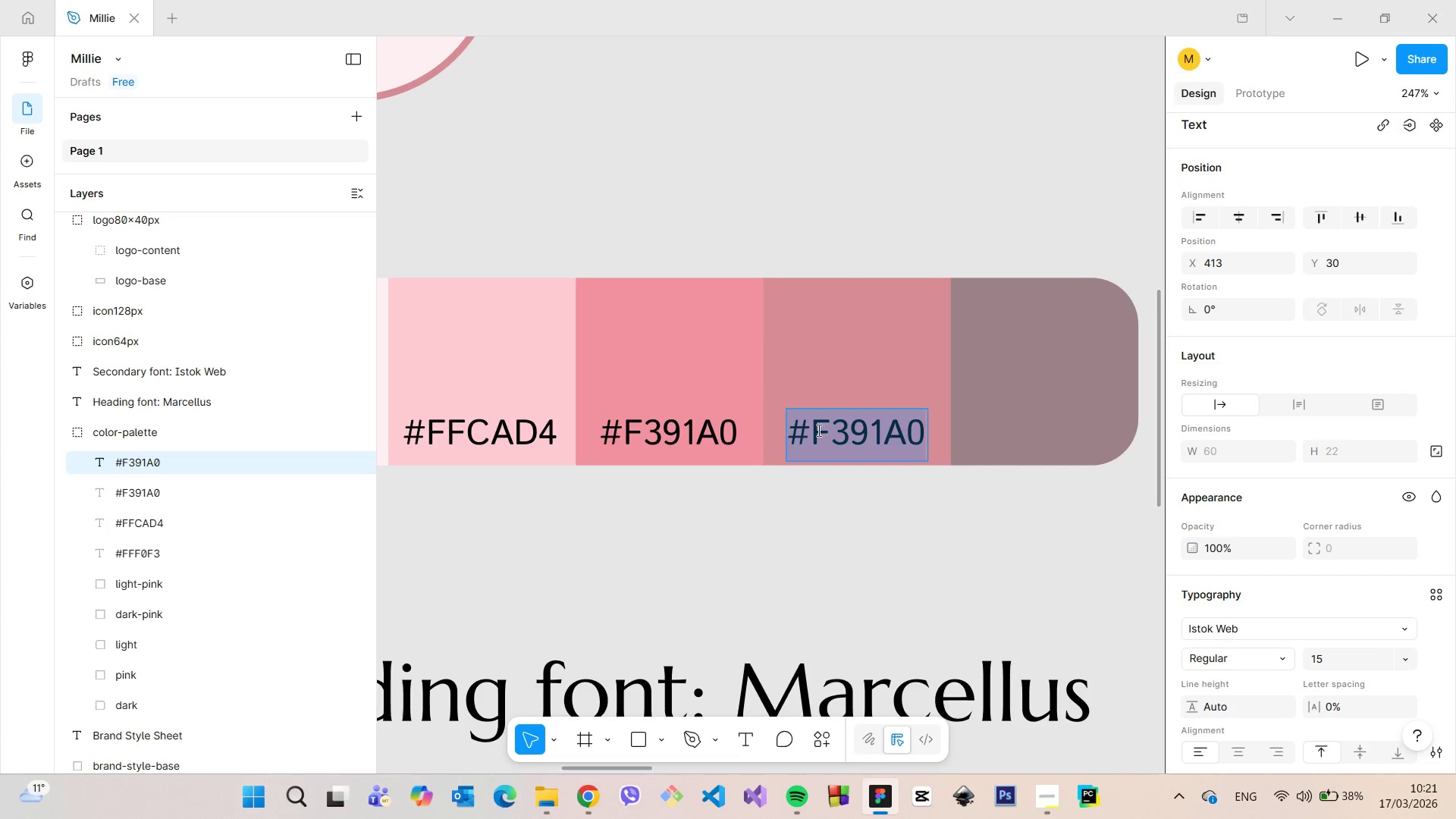 
left_click_drag(start_coordinate=[816, 430], to_coordinate=[939, 440])
 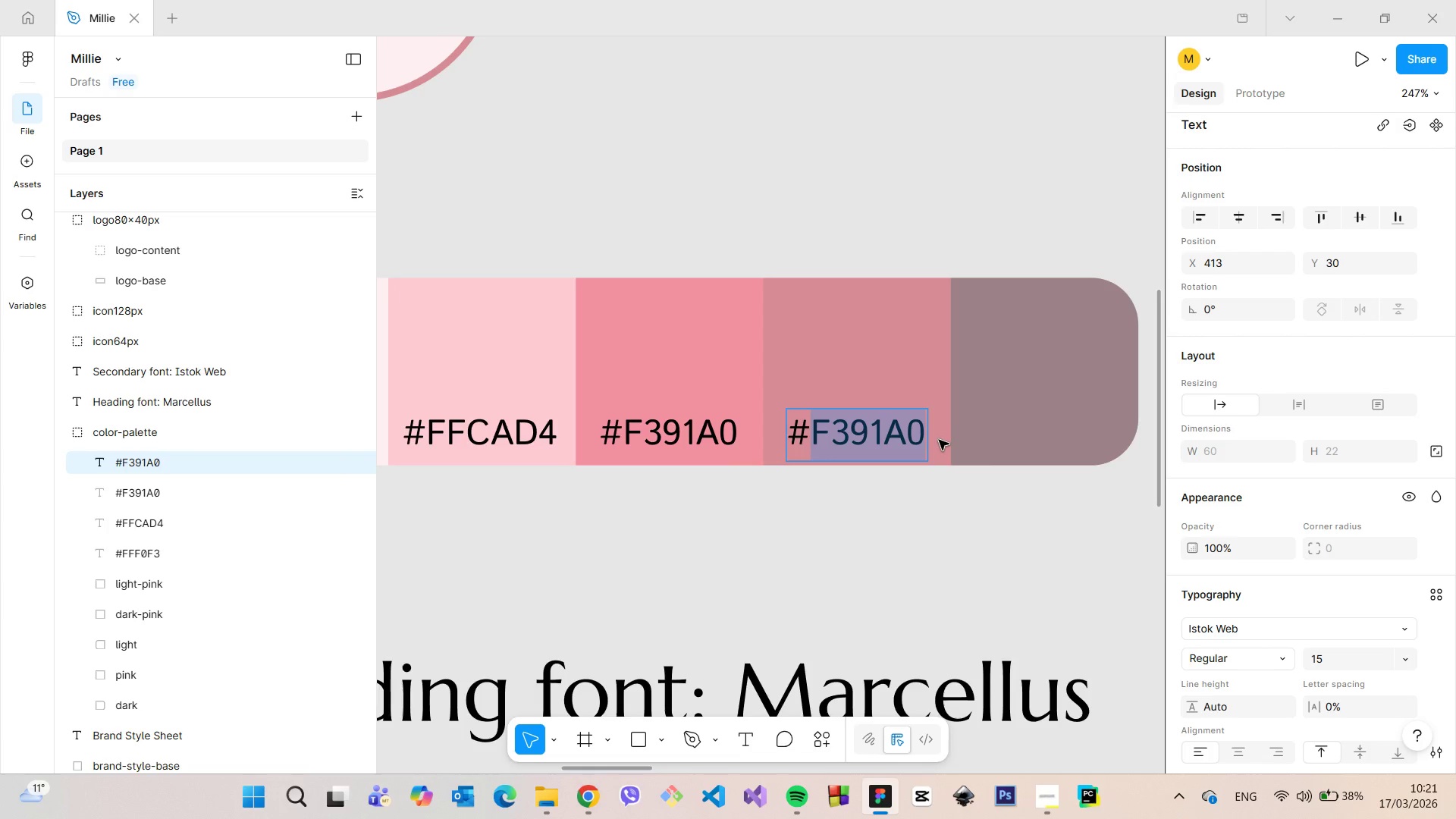 
key(Control+V)
 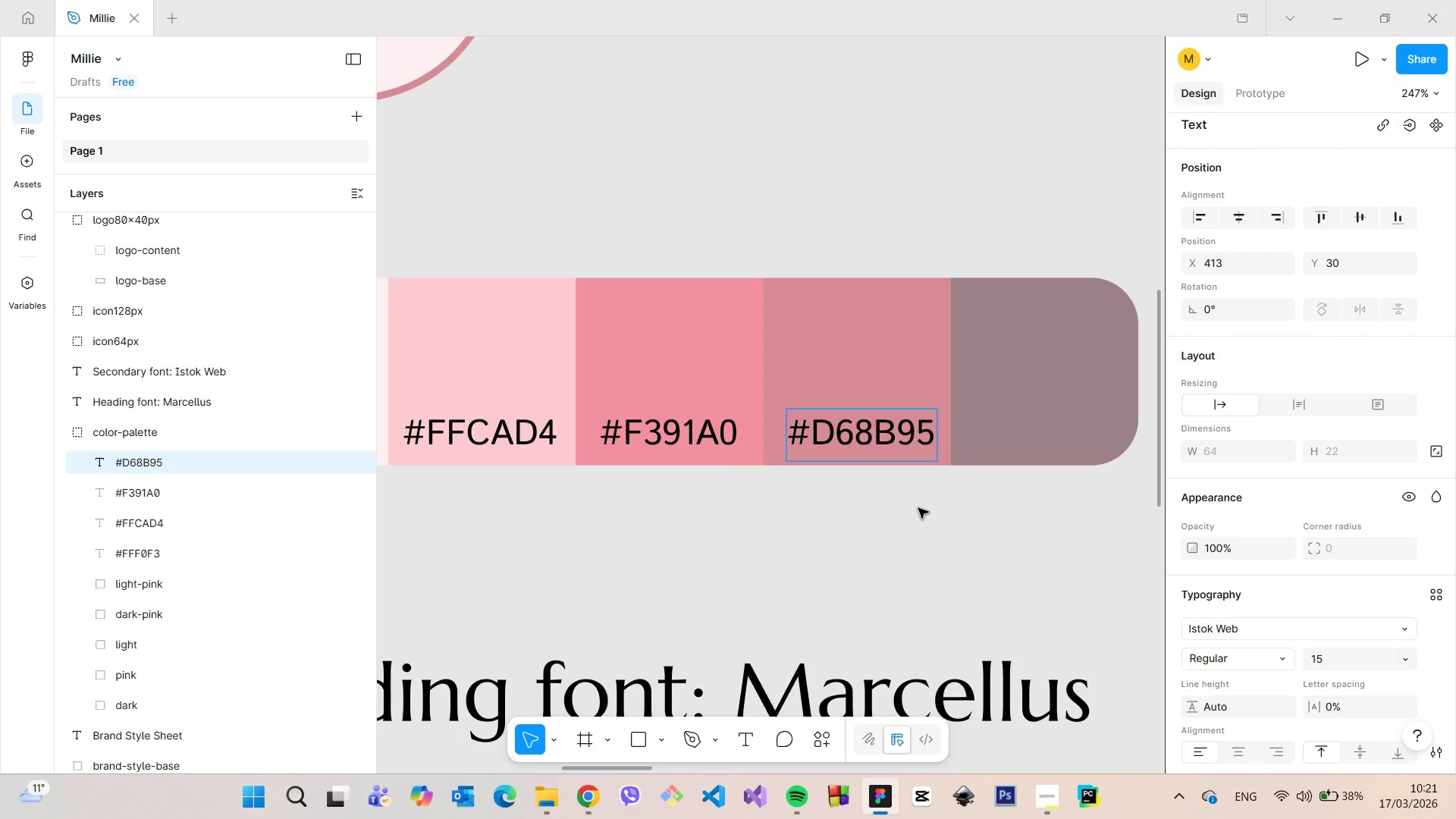 
left_click([918, 508])
 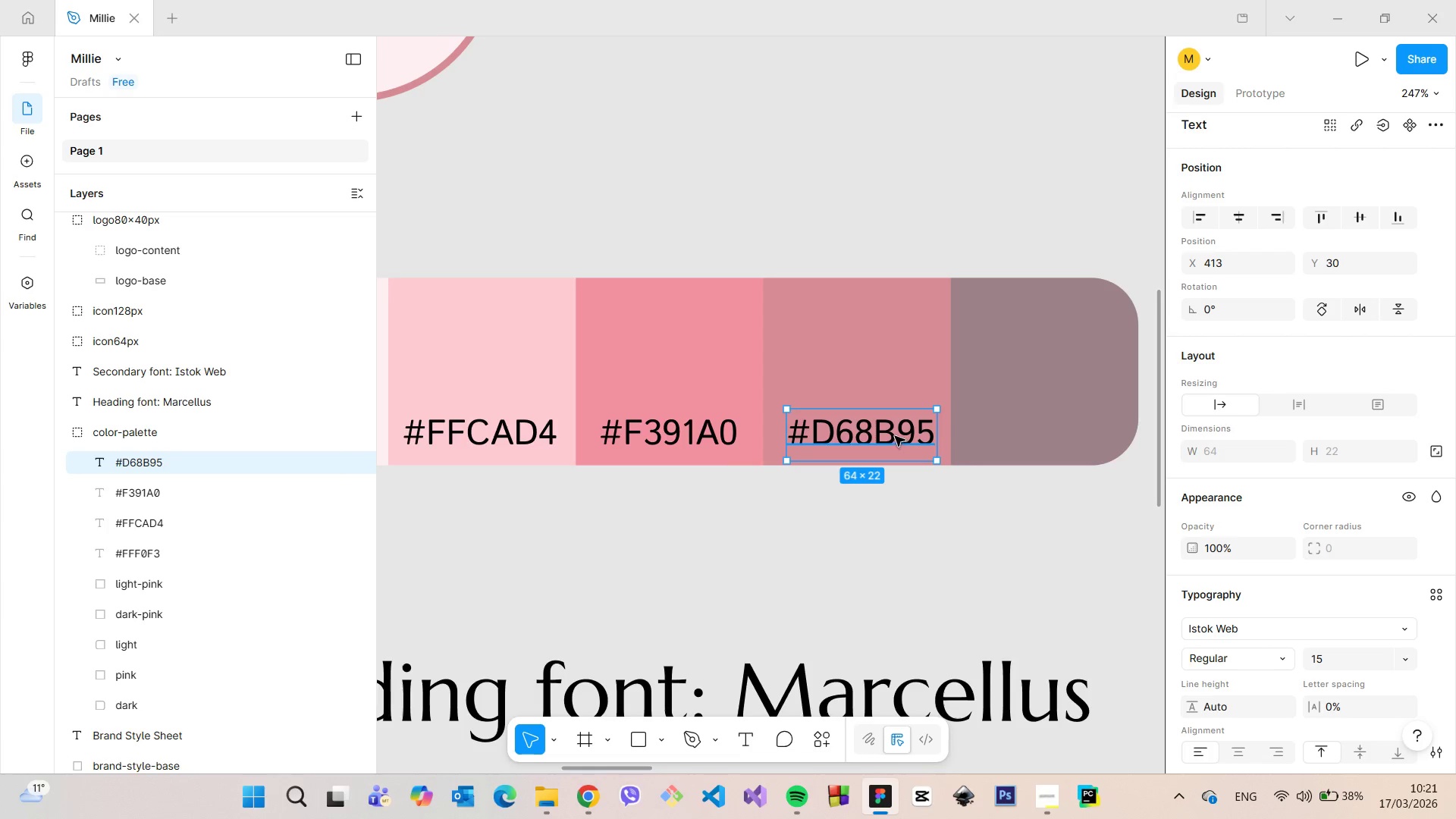 
left_click_drag(start_coordinate=[892, 436], to_coordinate=[893, 431])
 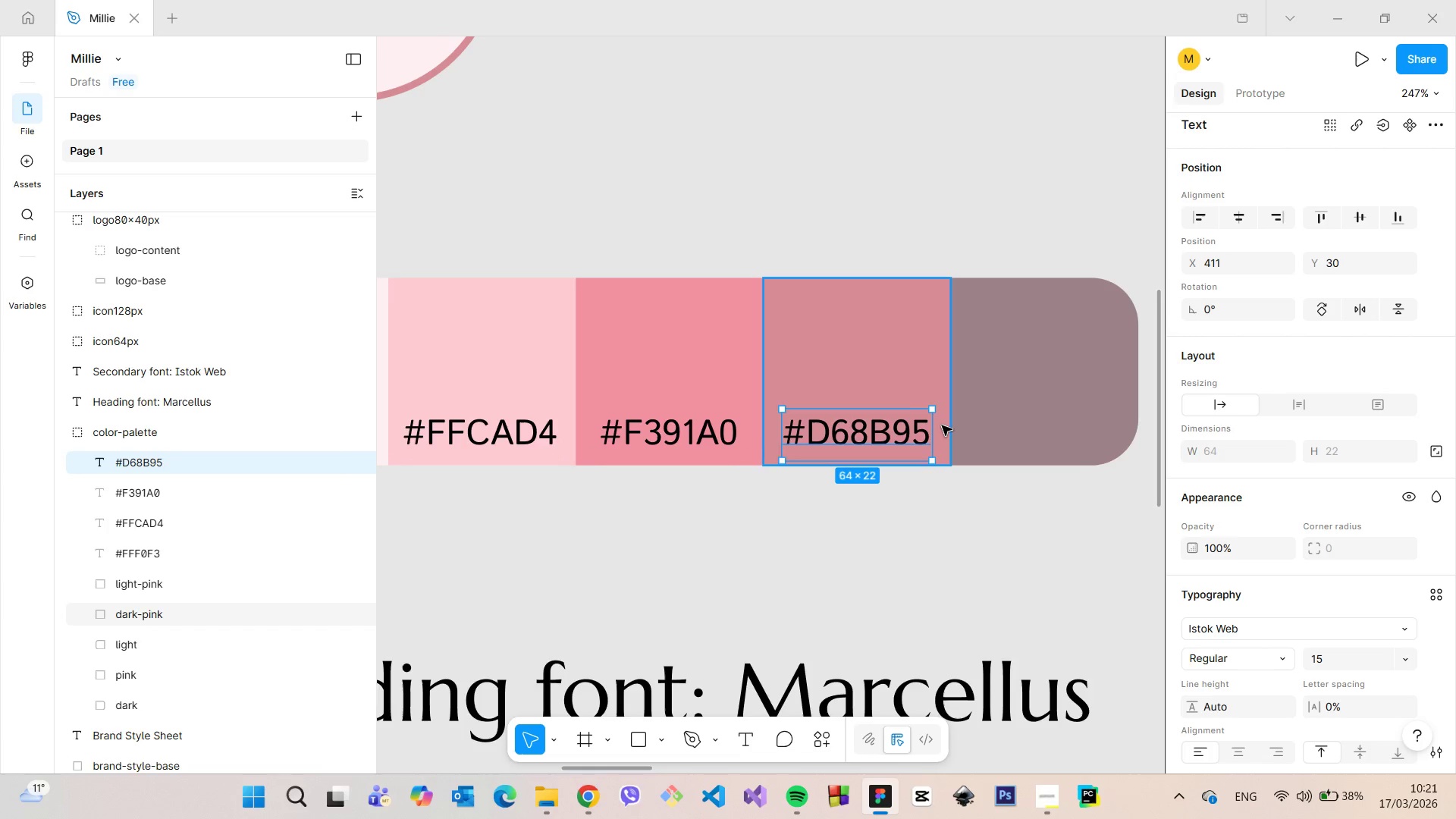 
hold_key(key=AltLeft, duration=0.89)
 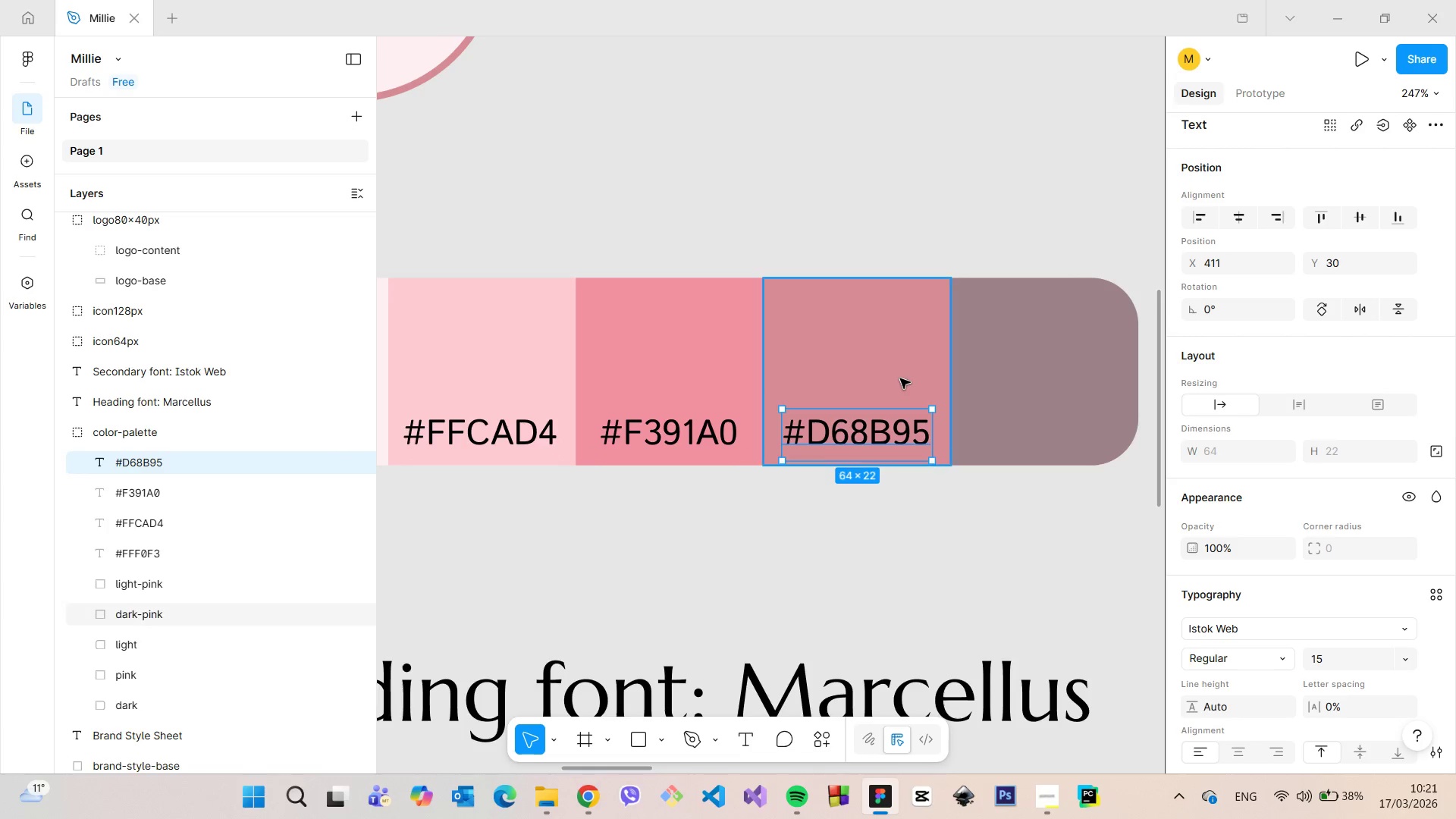 
left_click([900, 378])
 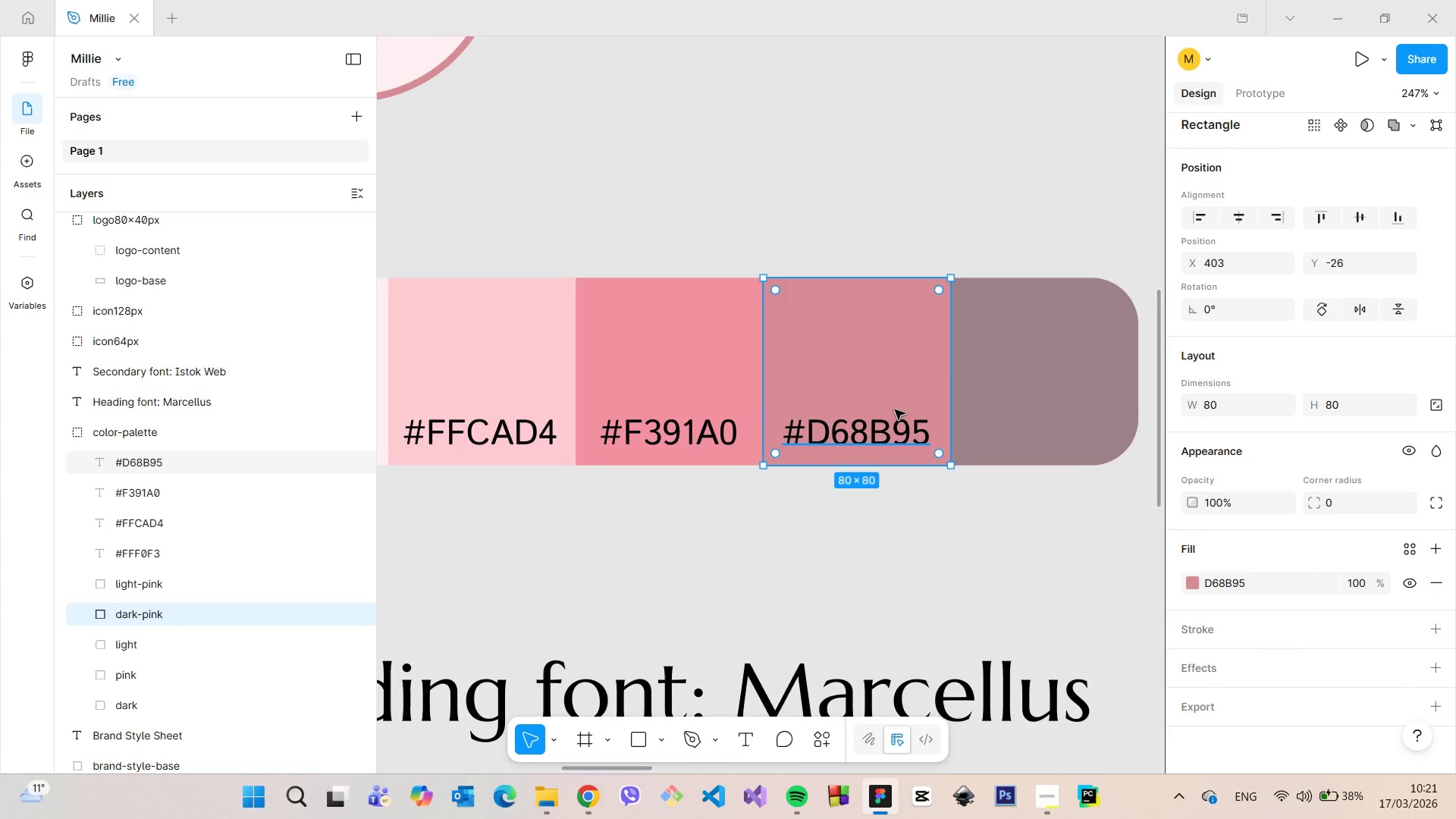 
left_click([895, 414])
 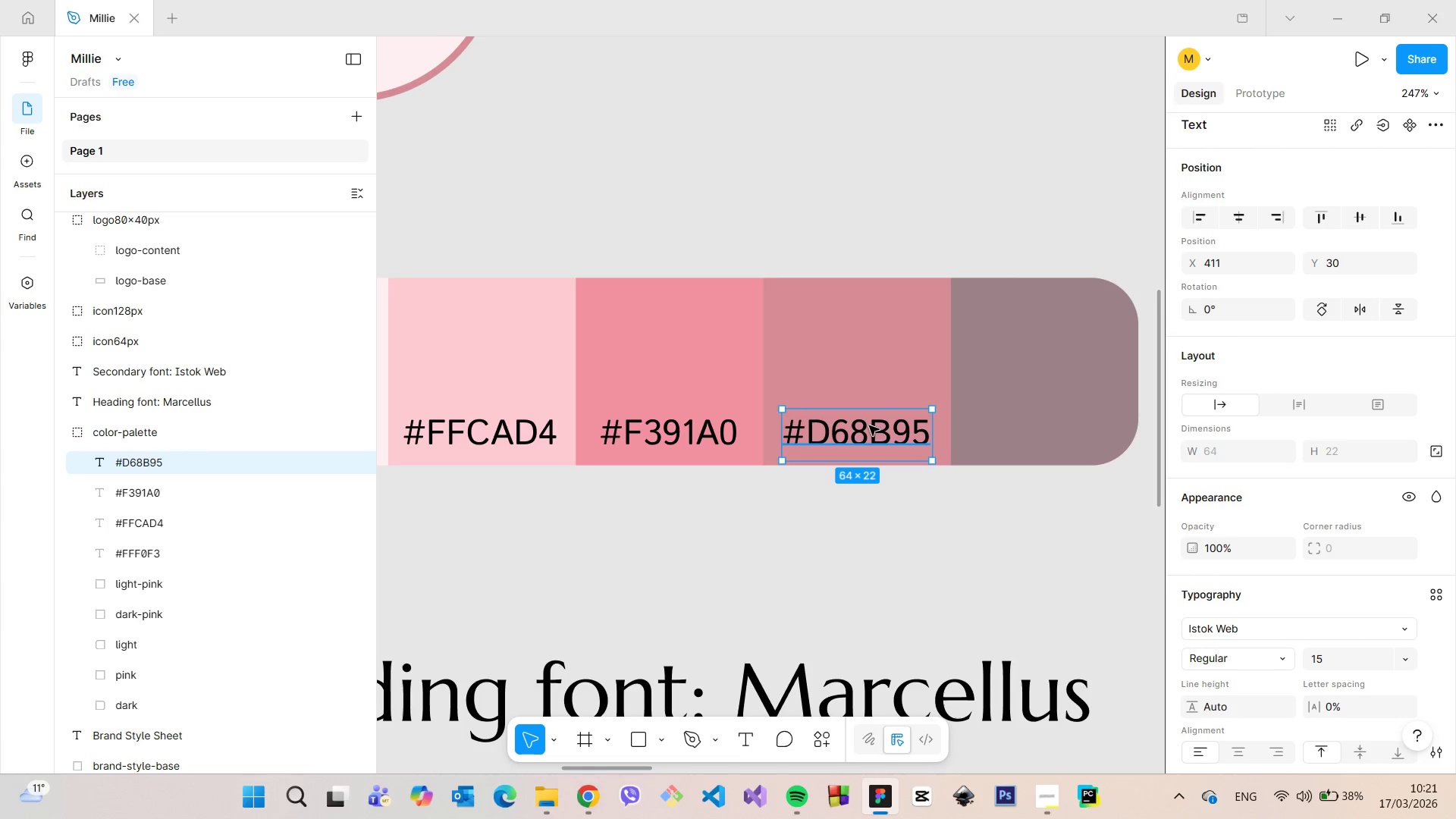 
hold_key(key=AltLeft, duration=1.5)
left_click_drag(start_coordinate=[869, 425], to_coordinate=[1047, 425])
 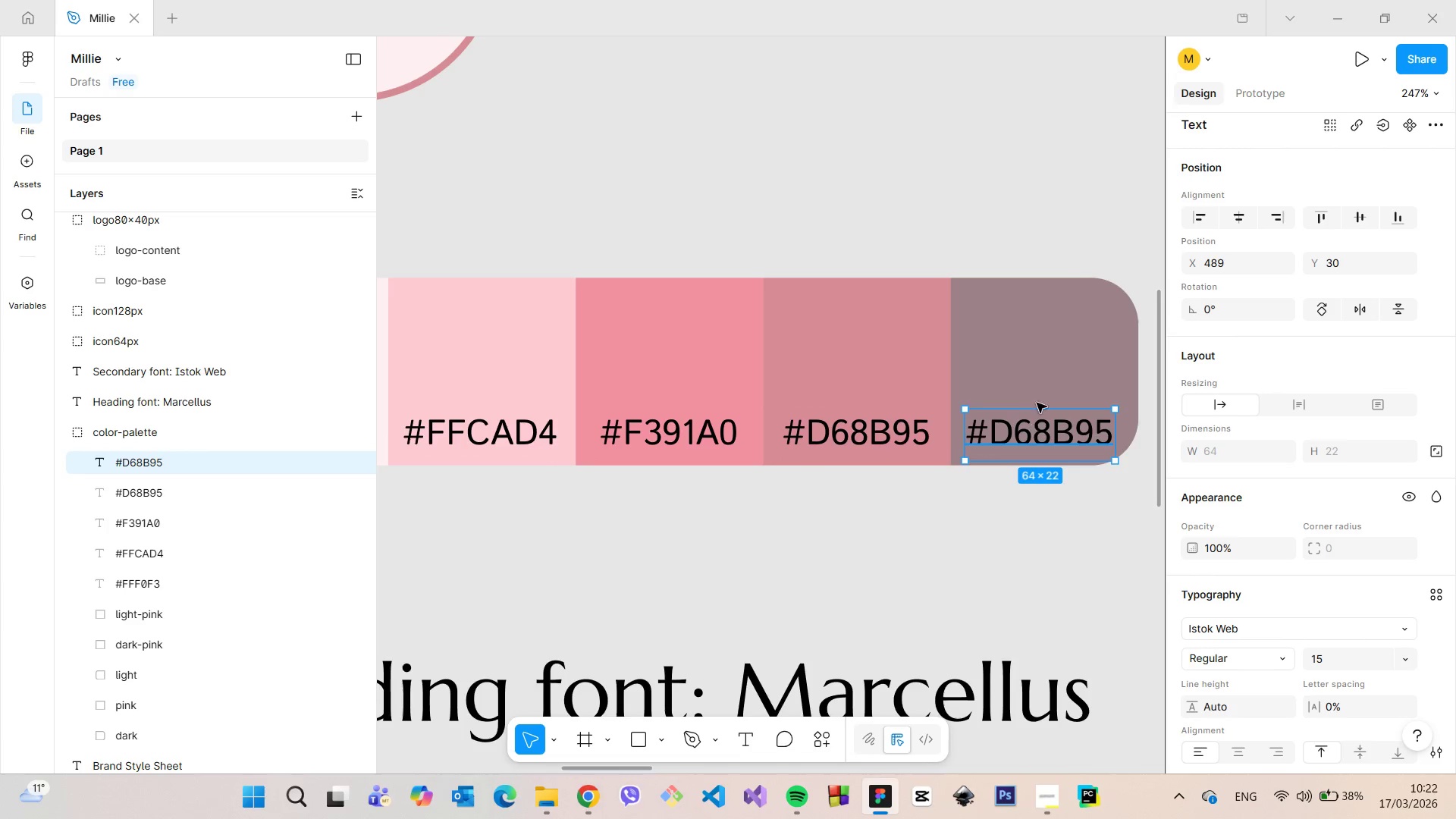 
hold_key(key=AltLeft, duration=0.69)
 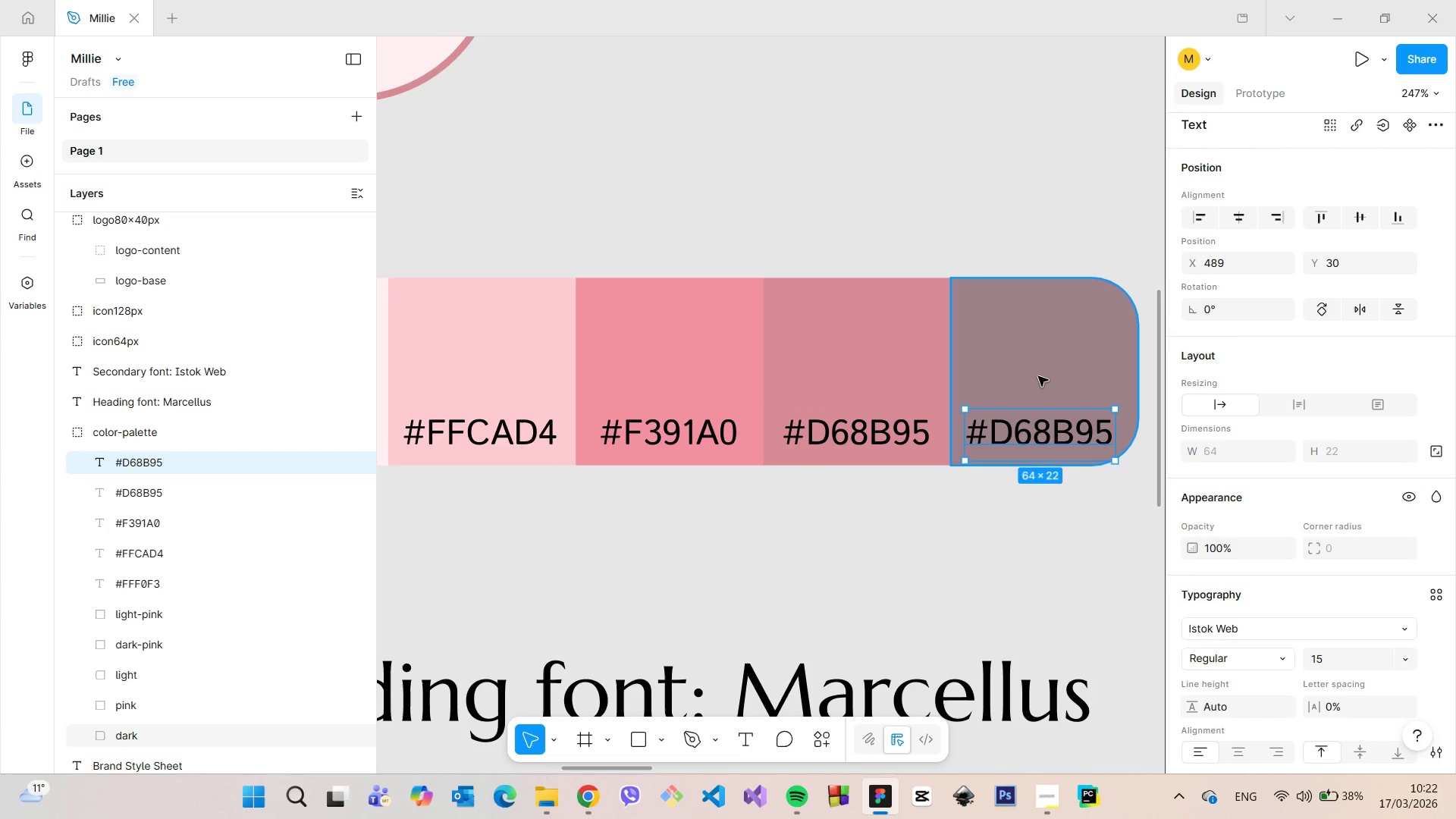 
left_click([1038, 376])
 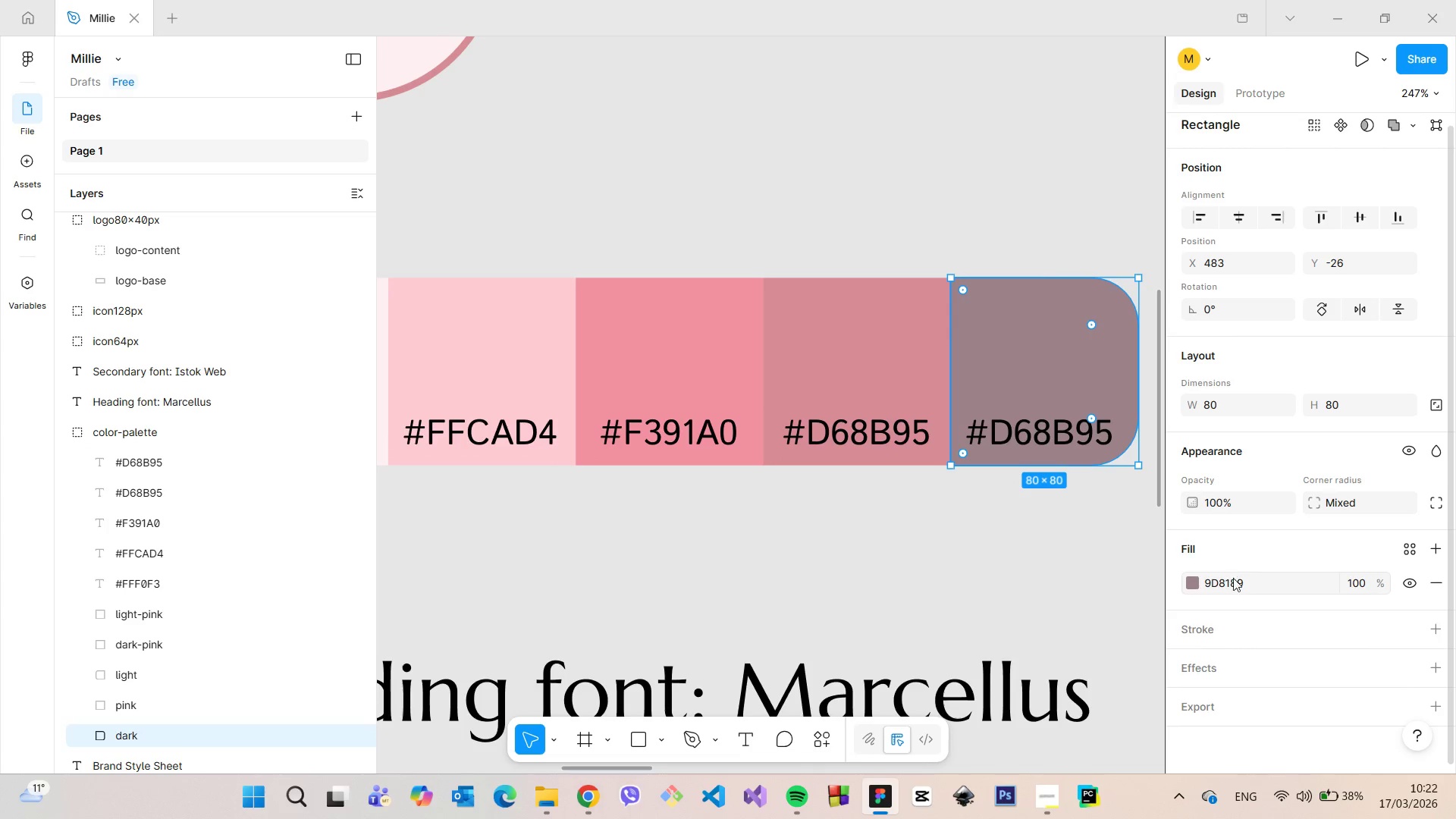 
left_click([1235, 579])
 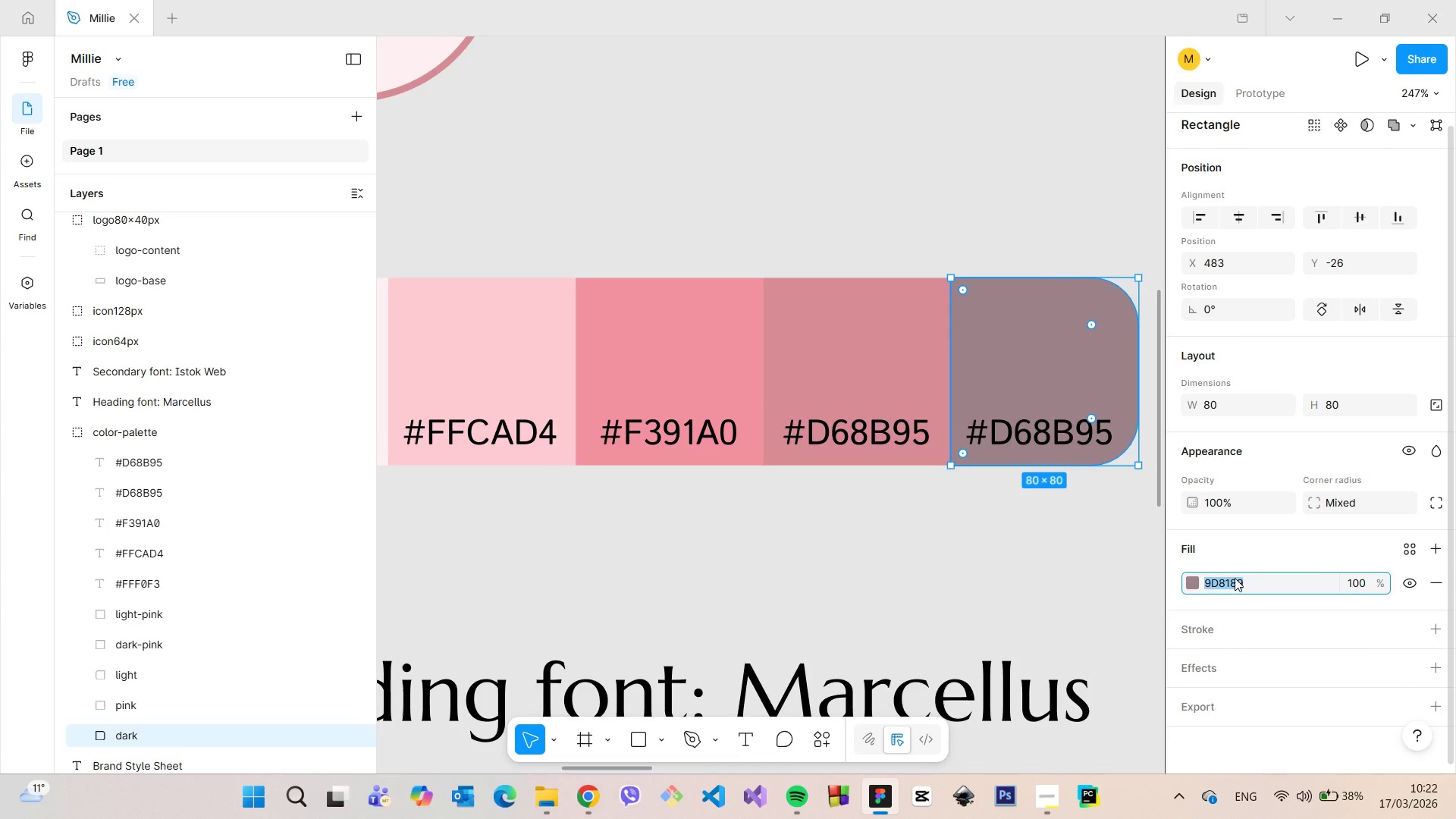 
key(Control+C)
 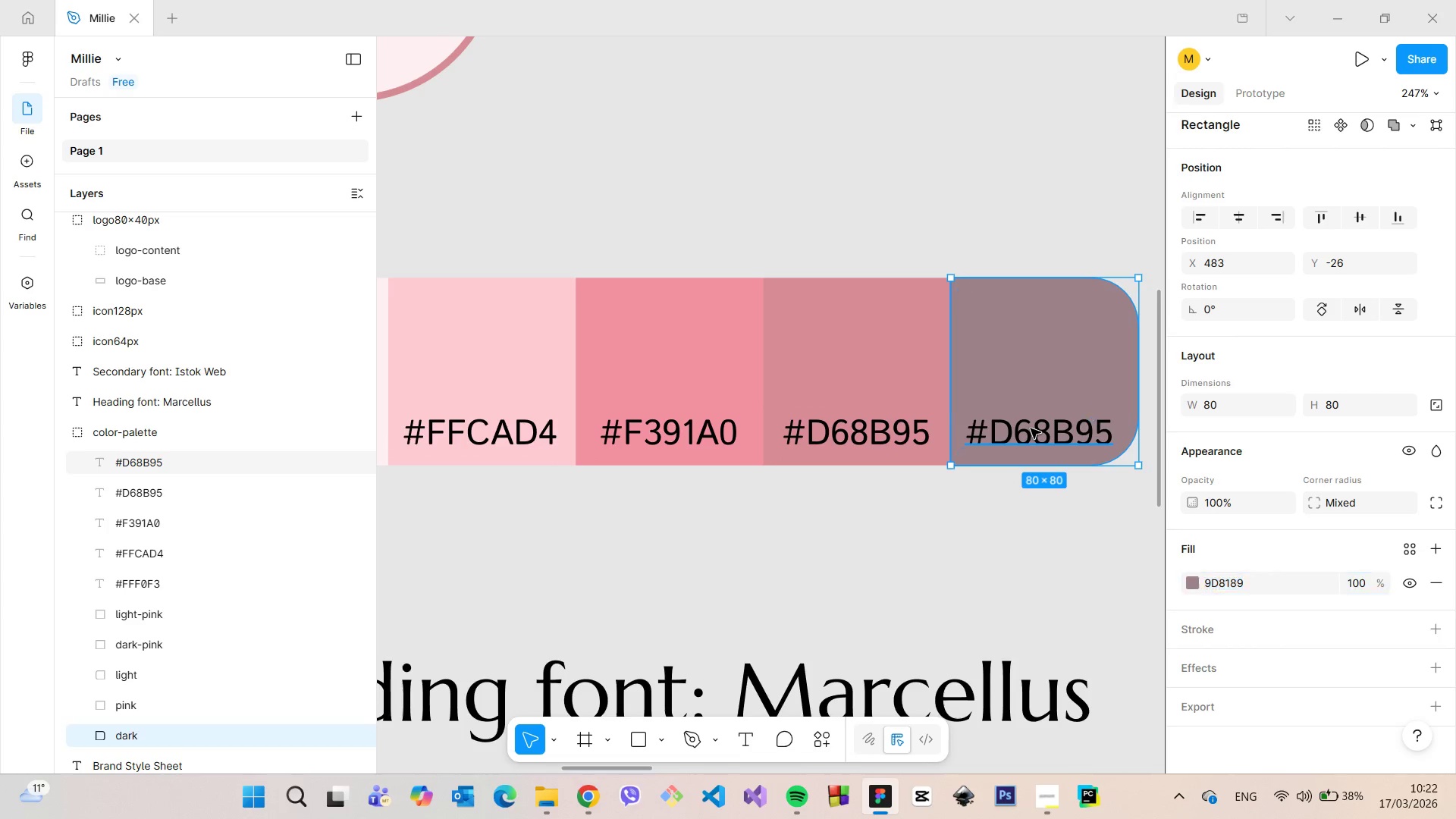 
double_click([1031, 428])
 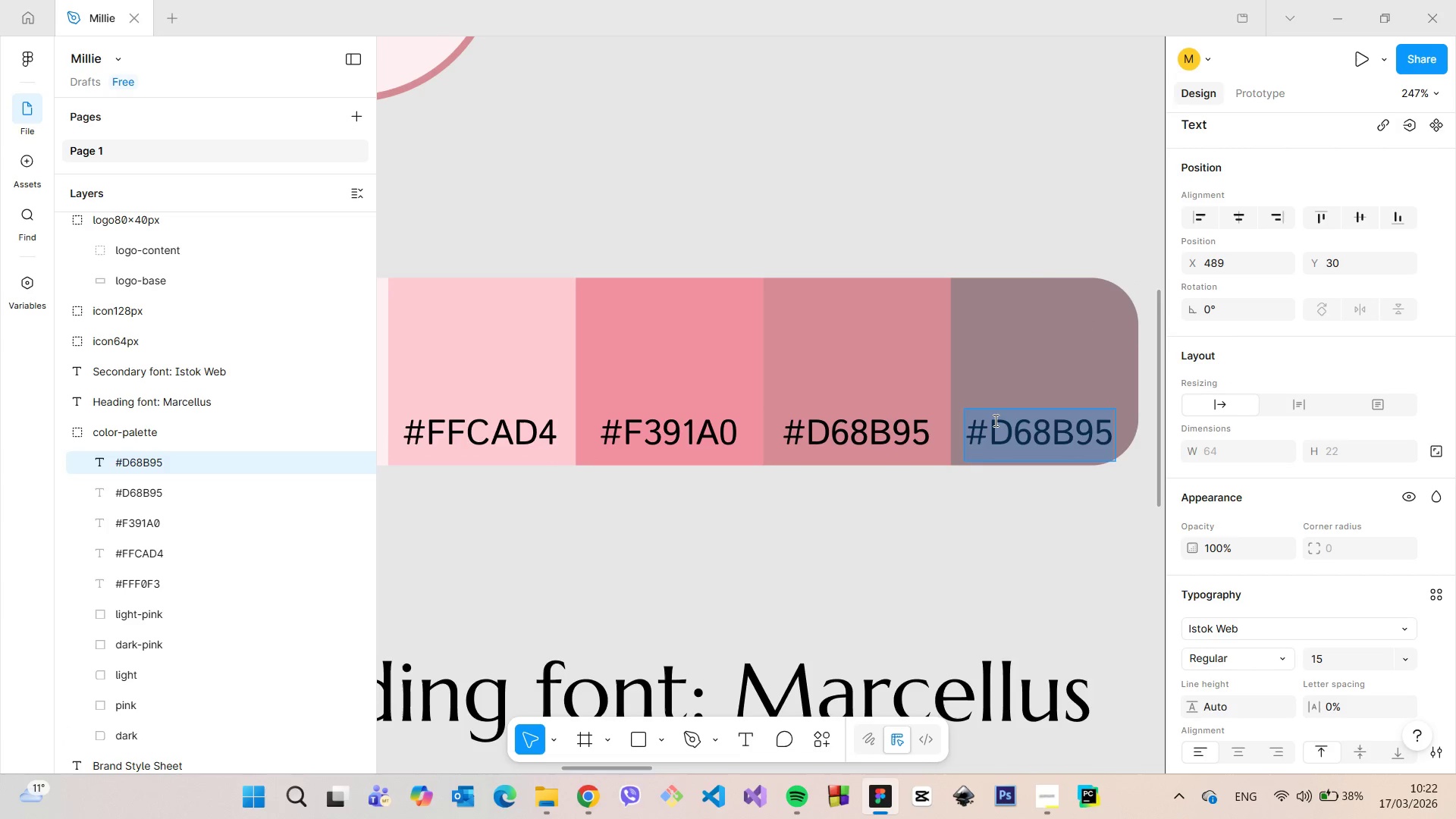 
left_click([994, 420])
 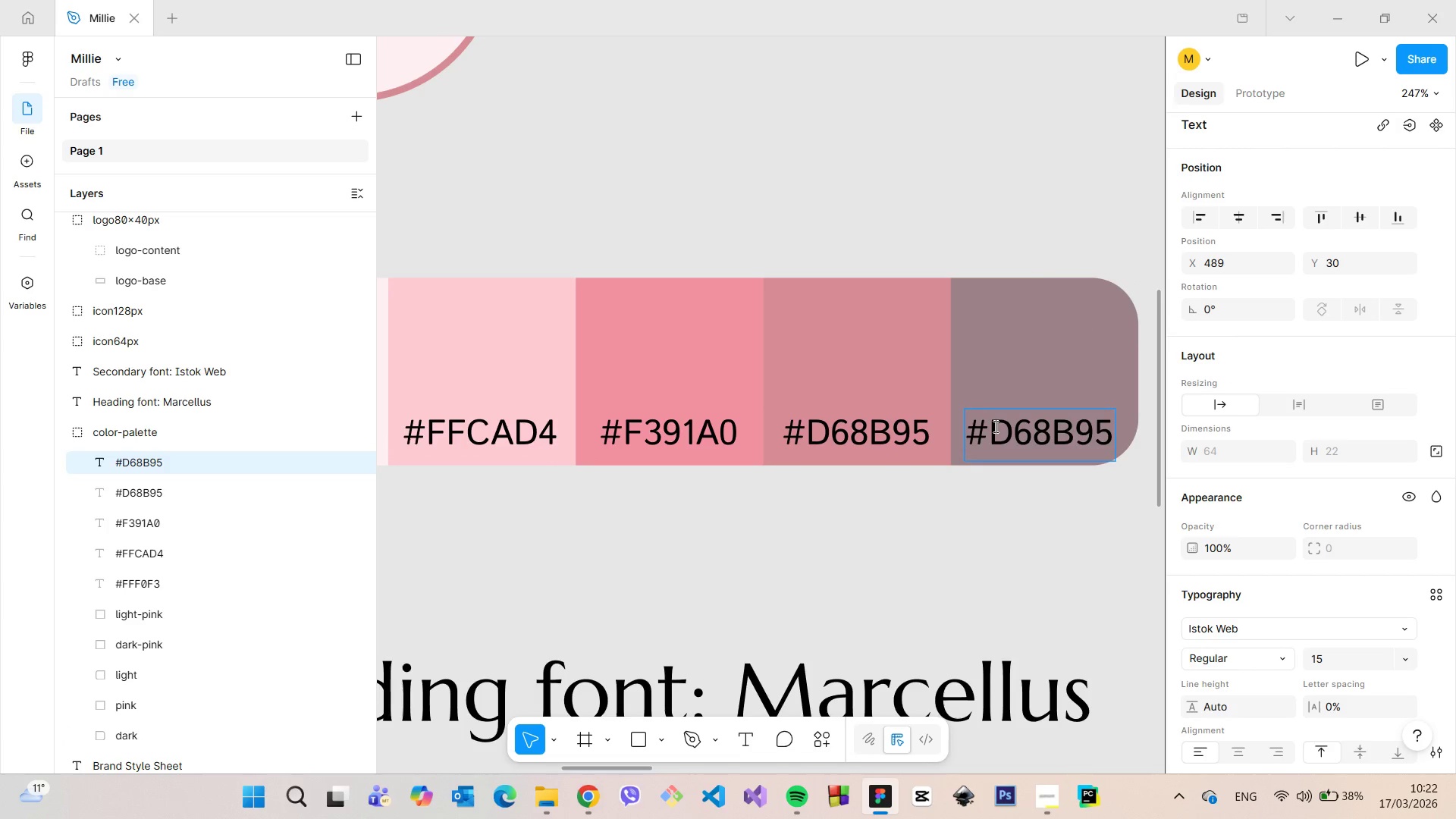 
left_click_drag(start_coordinate=[994, 426], to_coordinate=[1109, 428])
 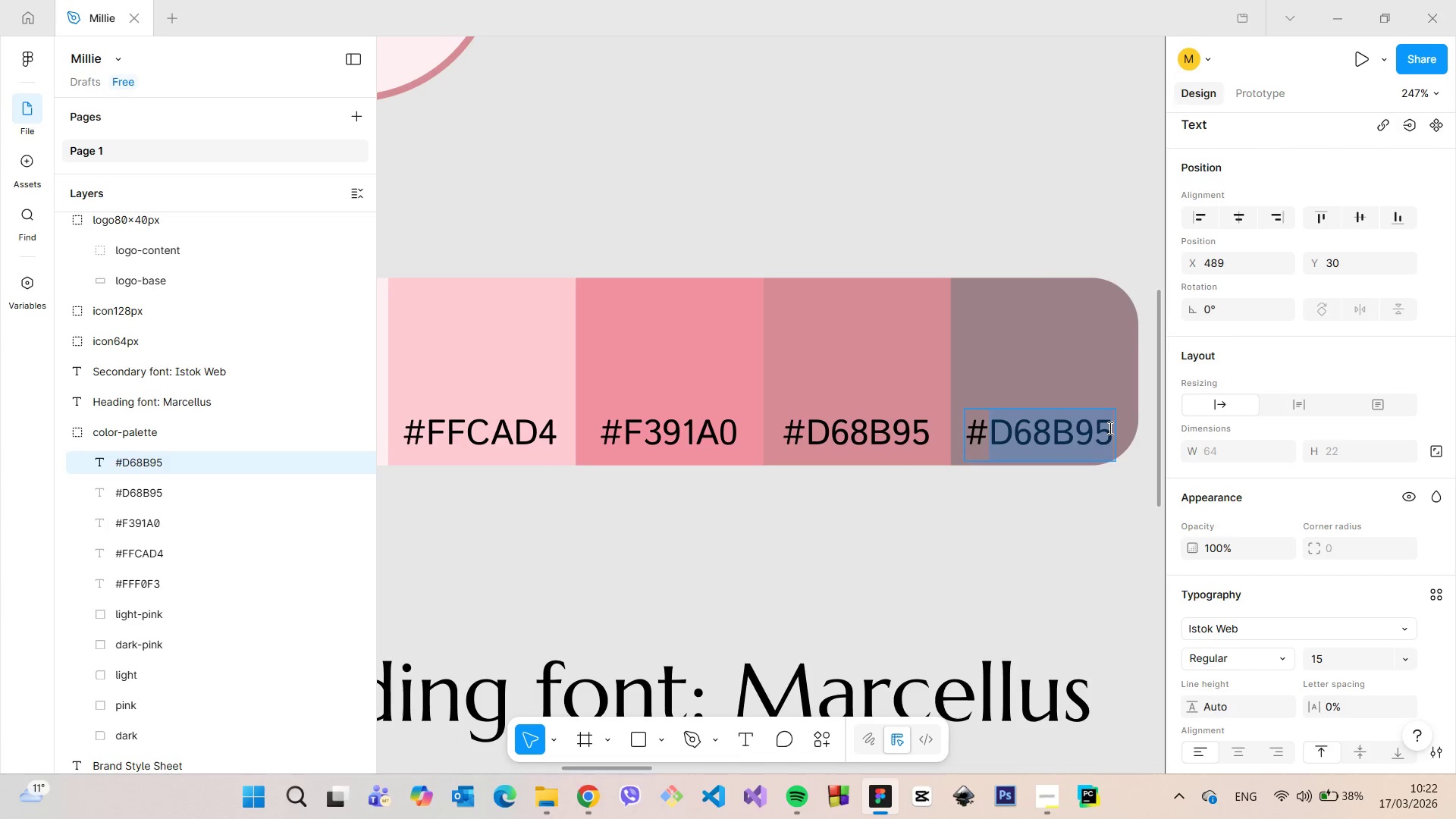 
hold_key(key=ControlLeft, duration=0.45)
 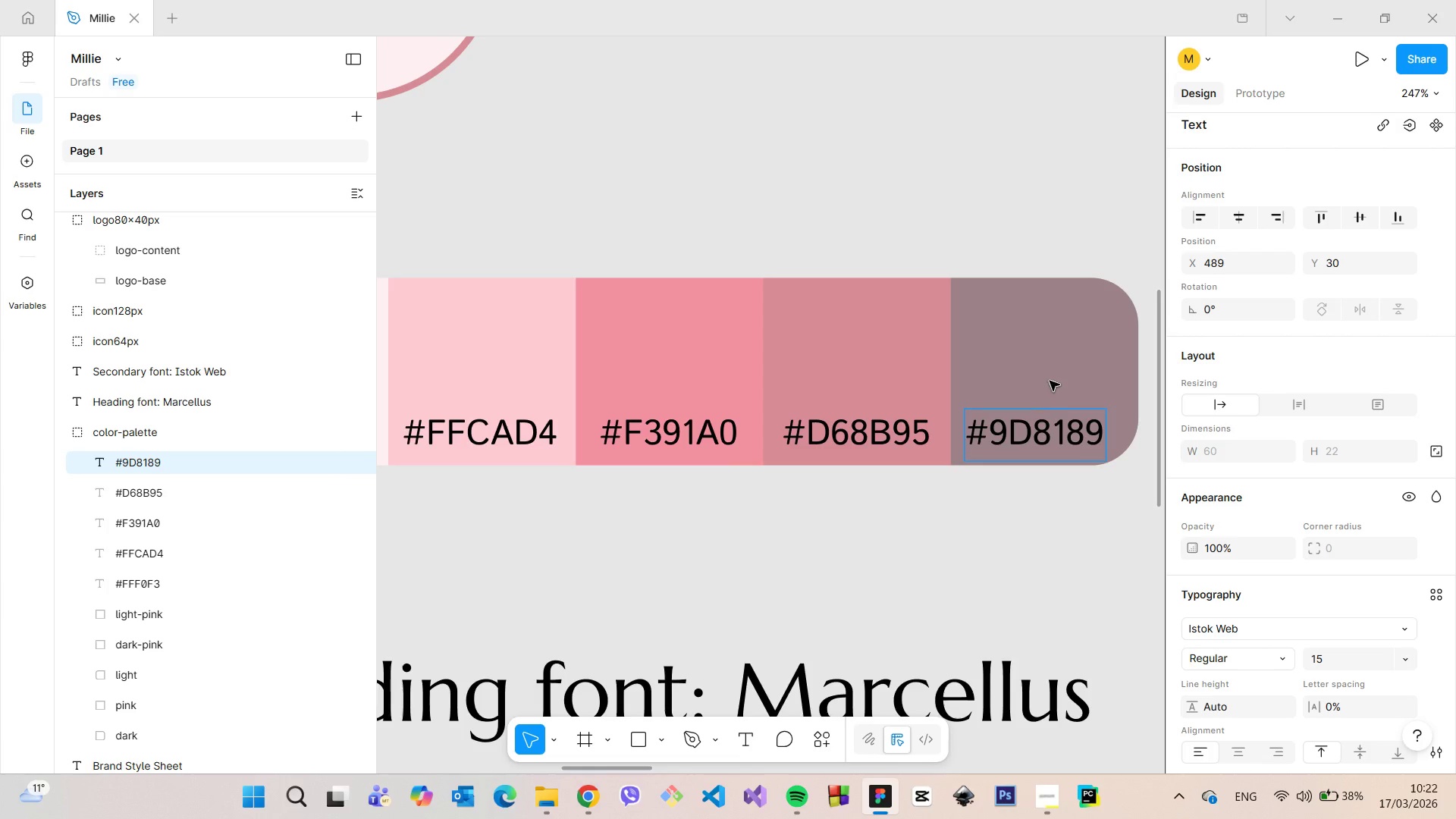 
hold_key(key=V, duration=0.31)
 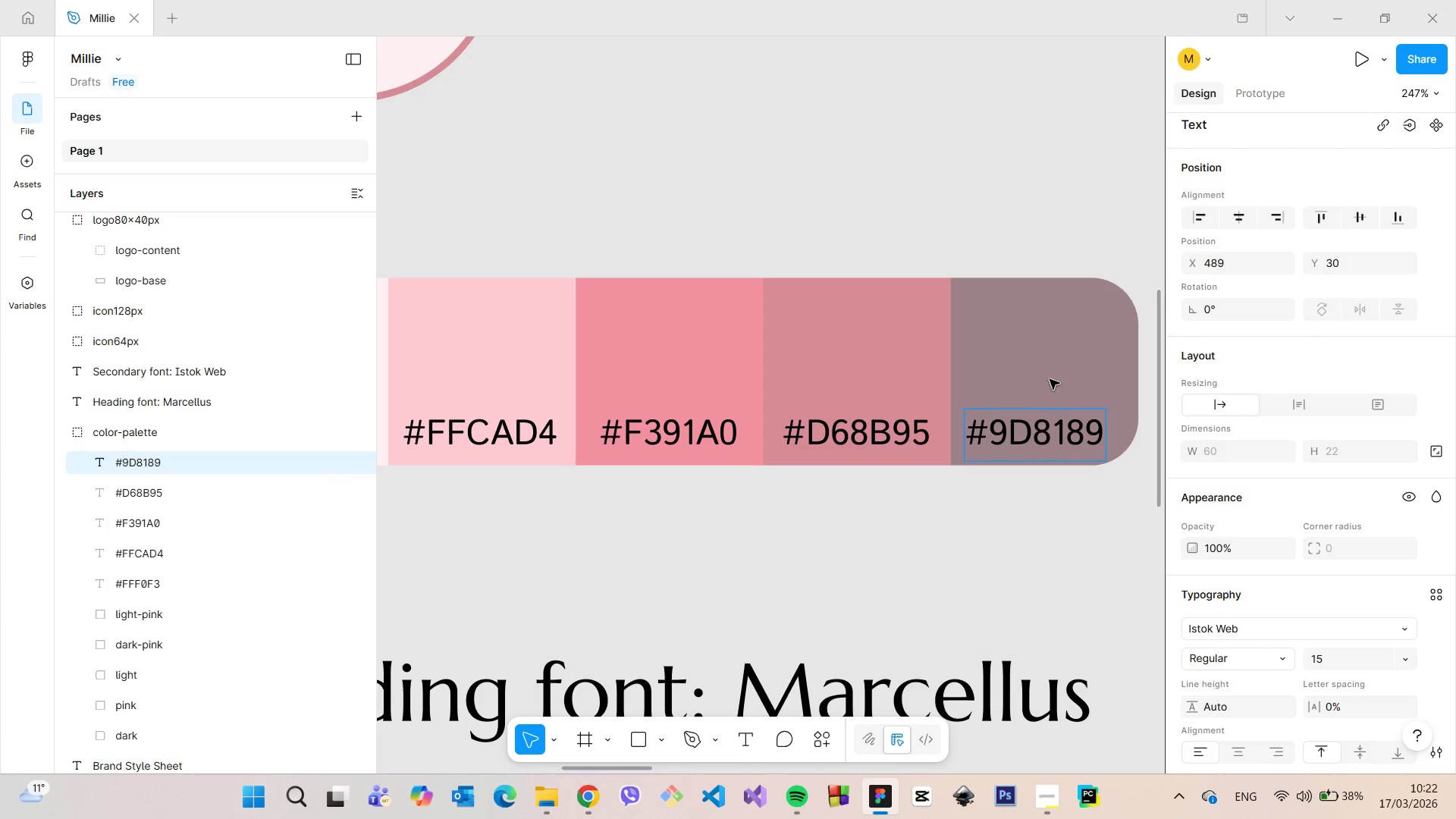 
left_click([1050, 379])
 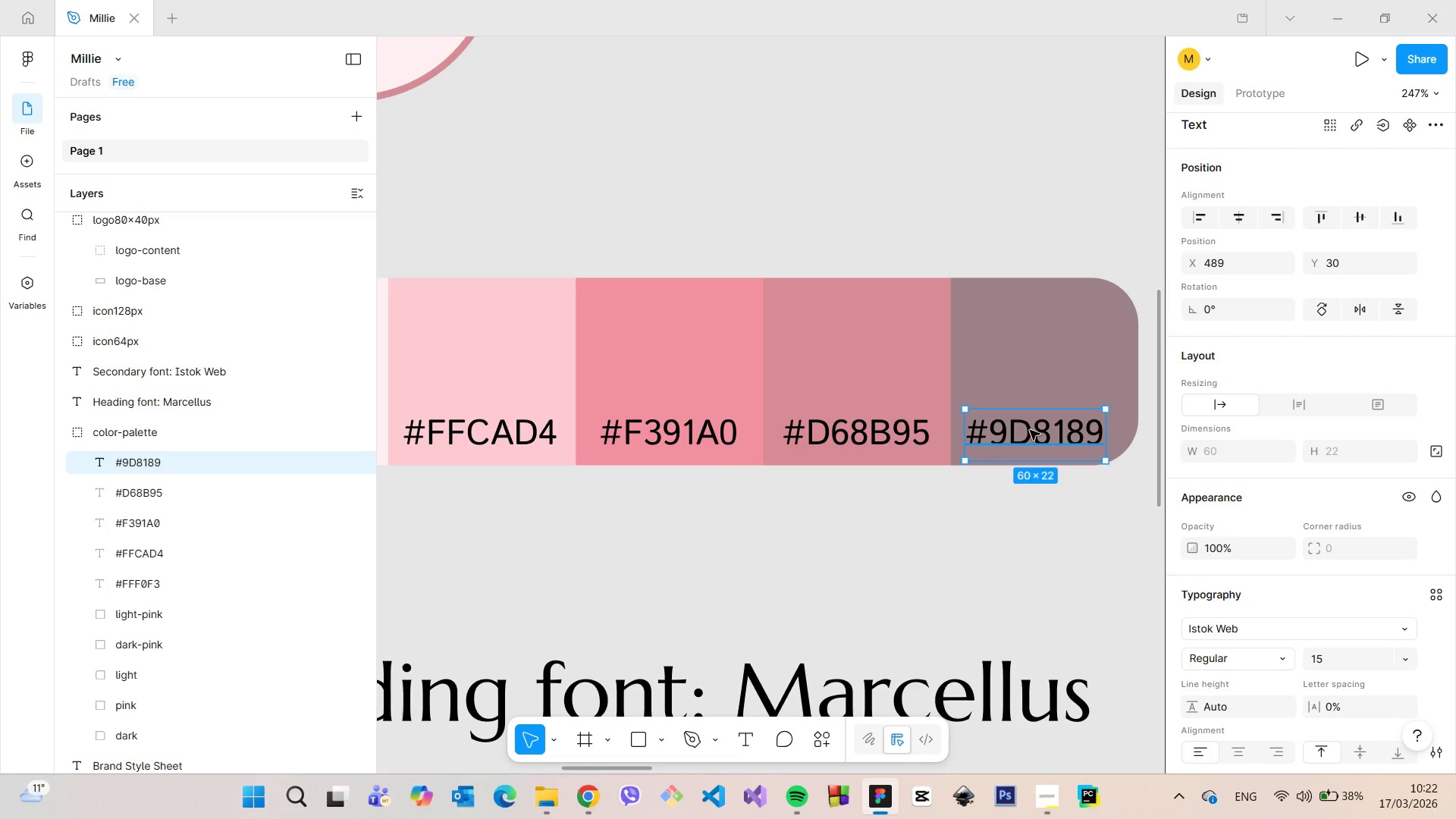 
left_click_drag(start_coordinate=[1029, 430], to_coordinate=[1043, 431])
 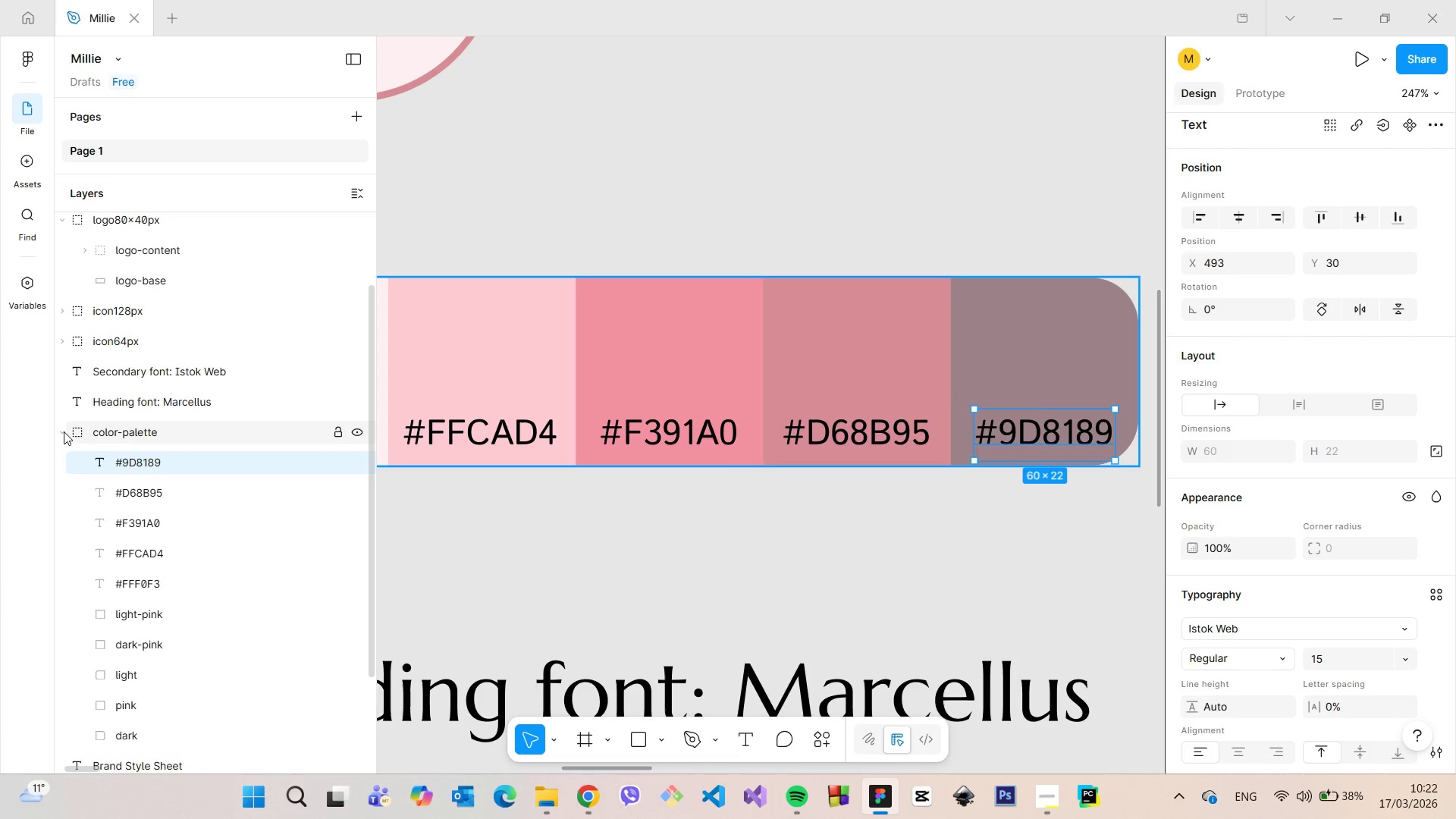 
left_click([64, 432])
 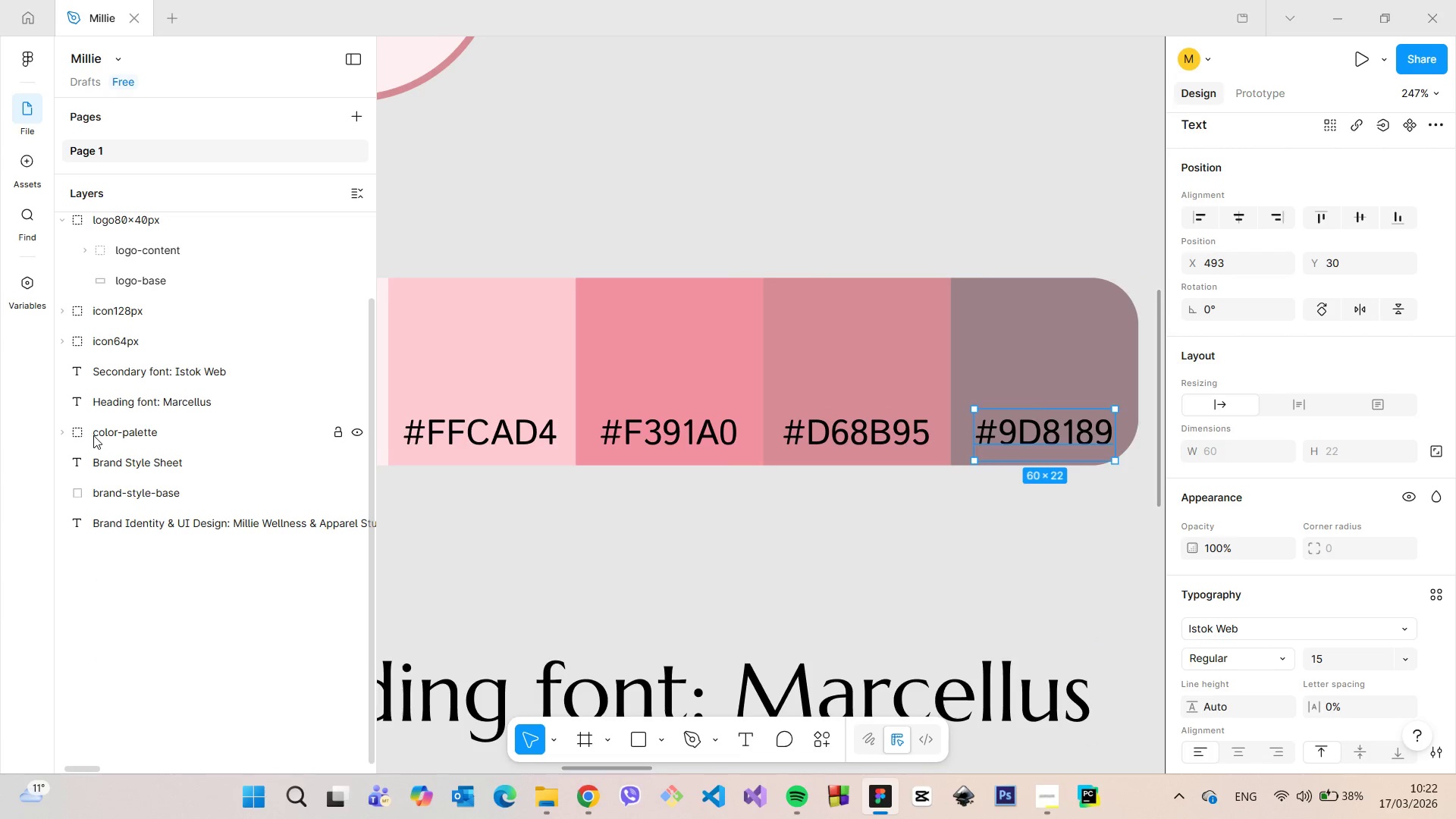 
left_click([93, 435])
 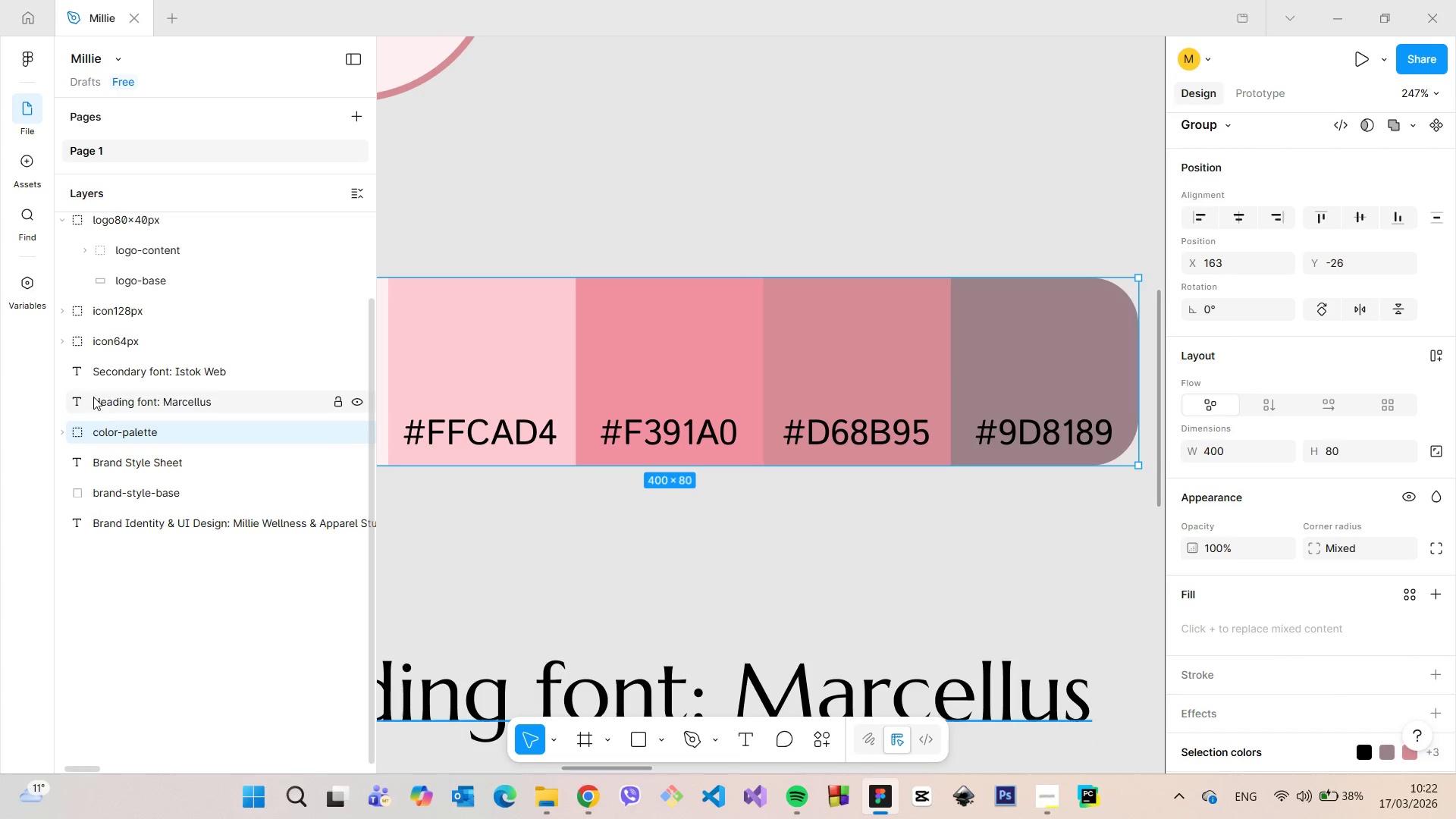 
scroll: coordinate [95, 396], scroll_direction: up, amount: 2.0
 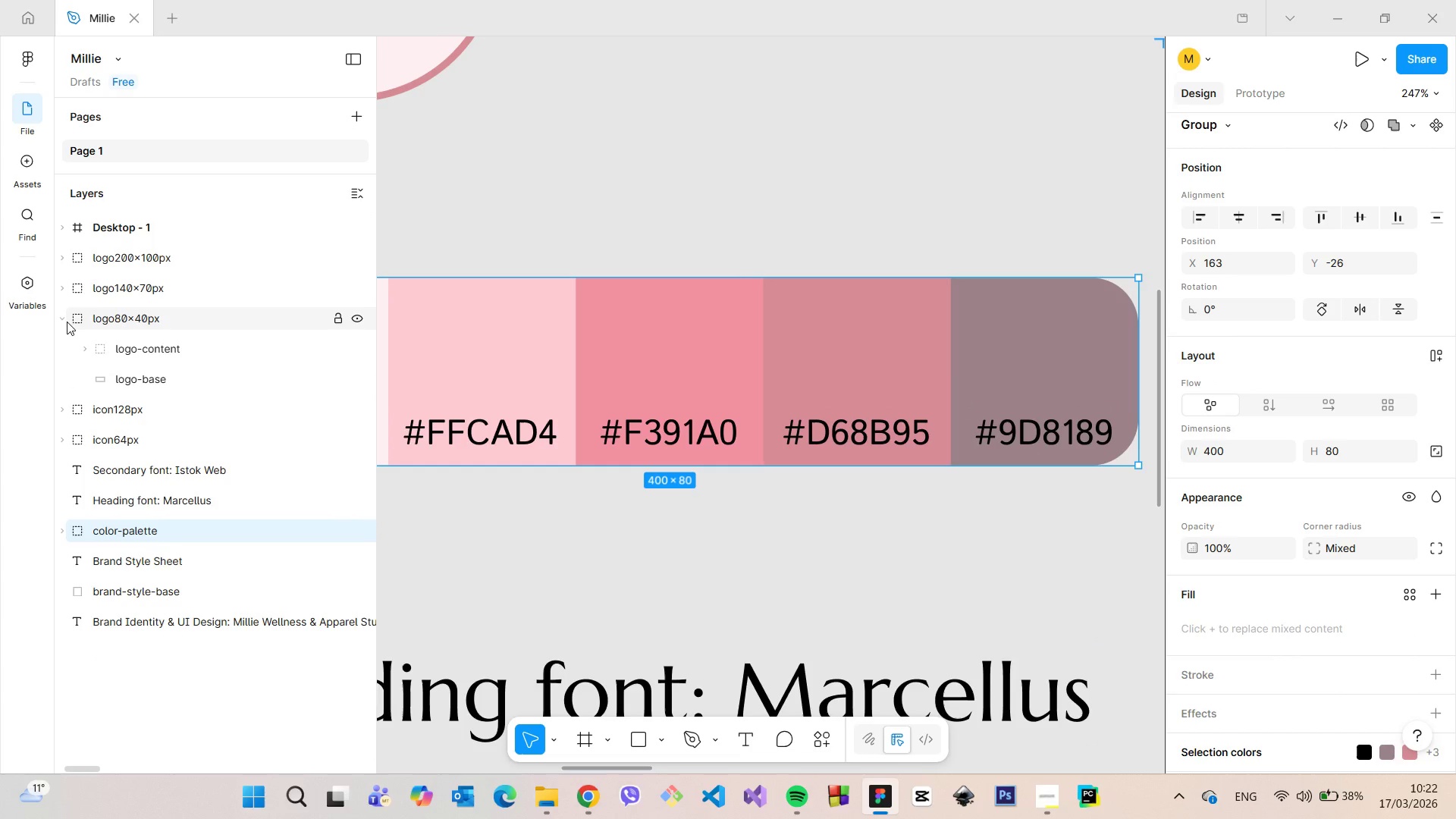 
left_click([67, 322])
 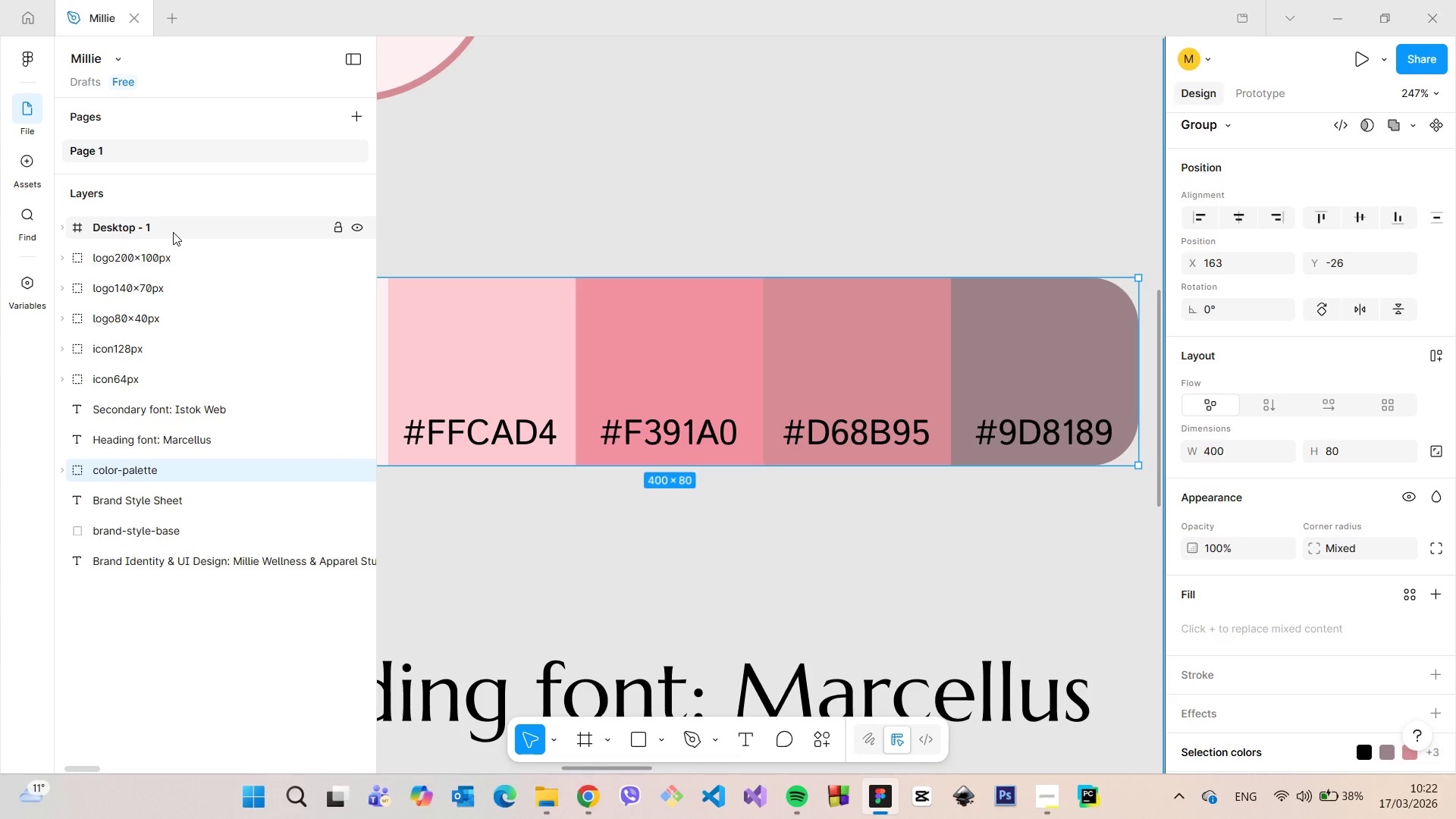 
double_click([173, 224])
 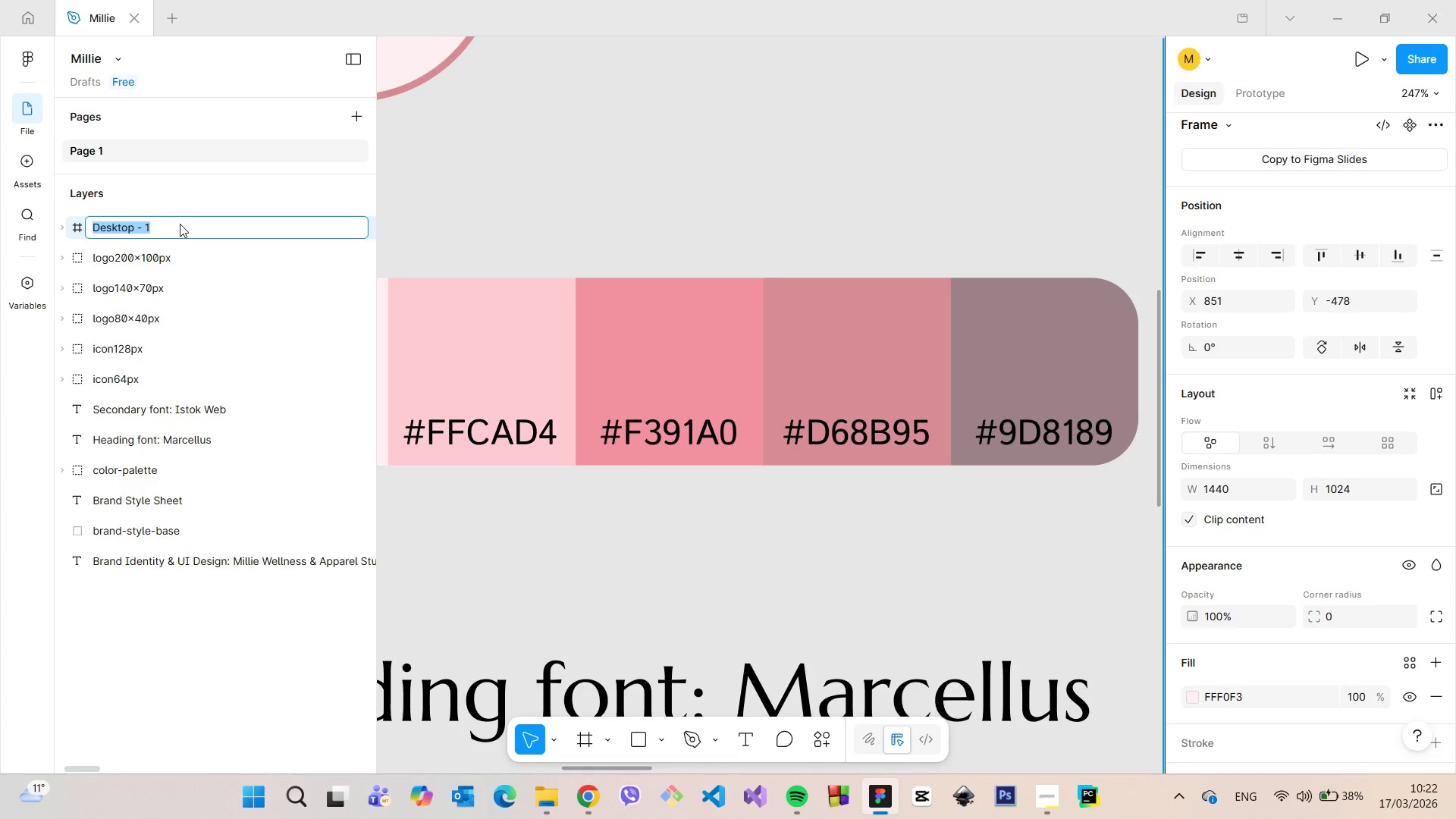 
triple_click([180, 224])
 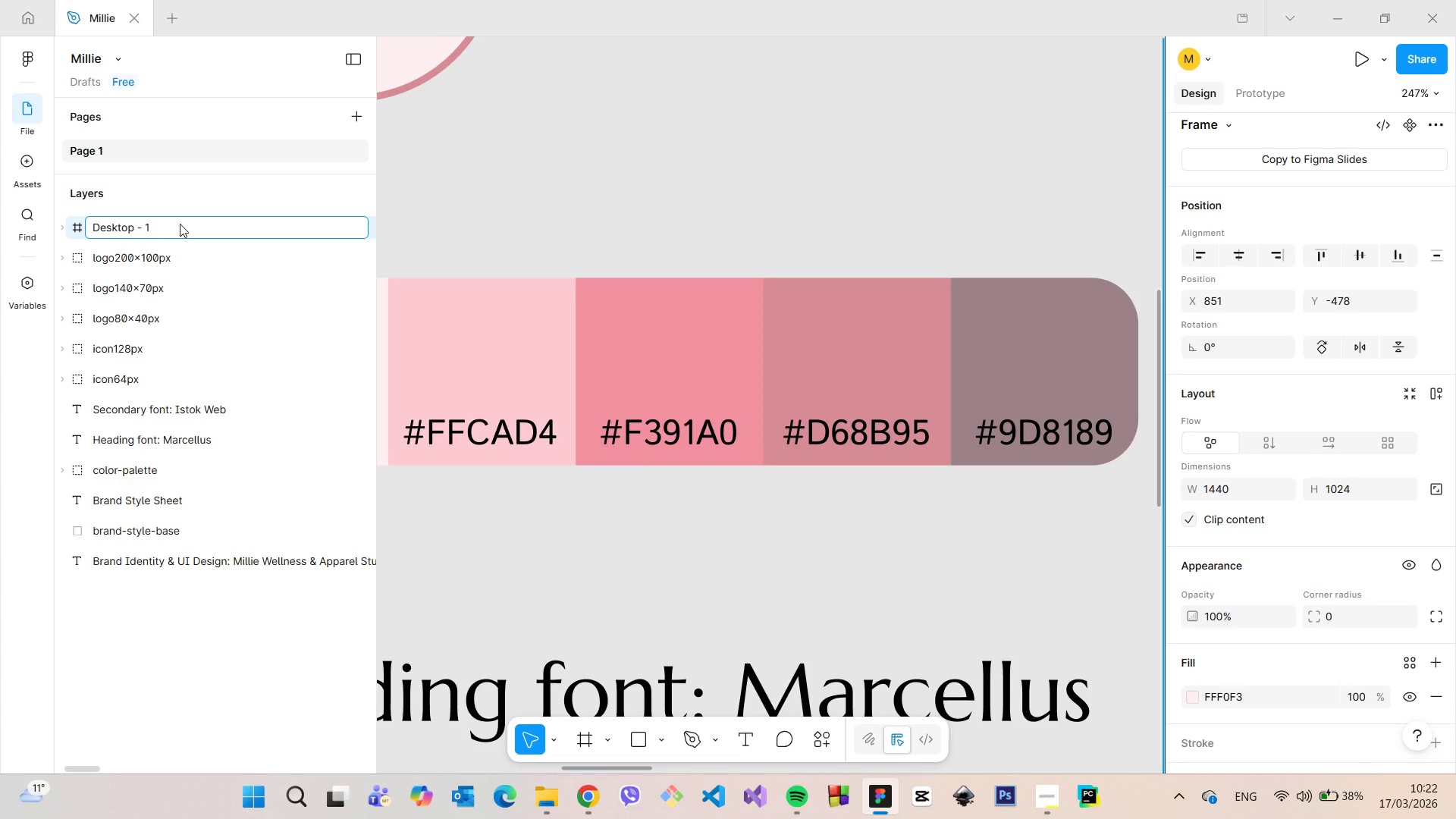 
key(Backspace)
 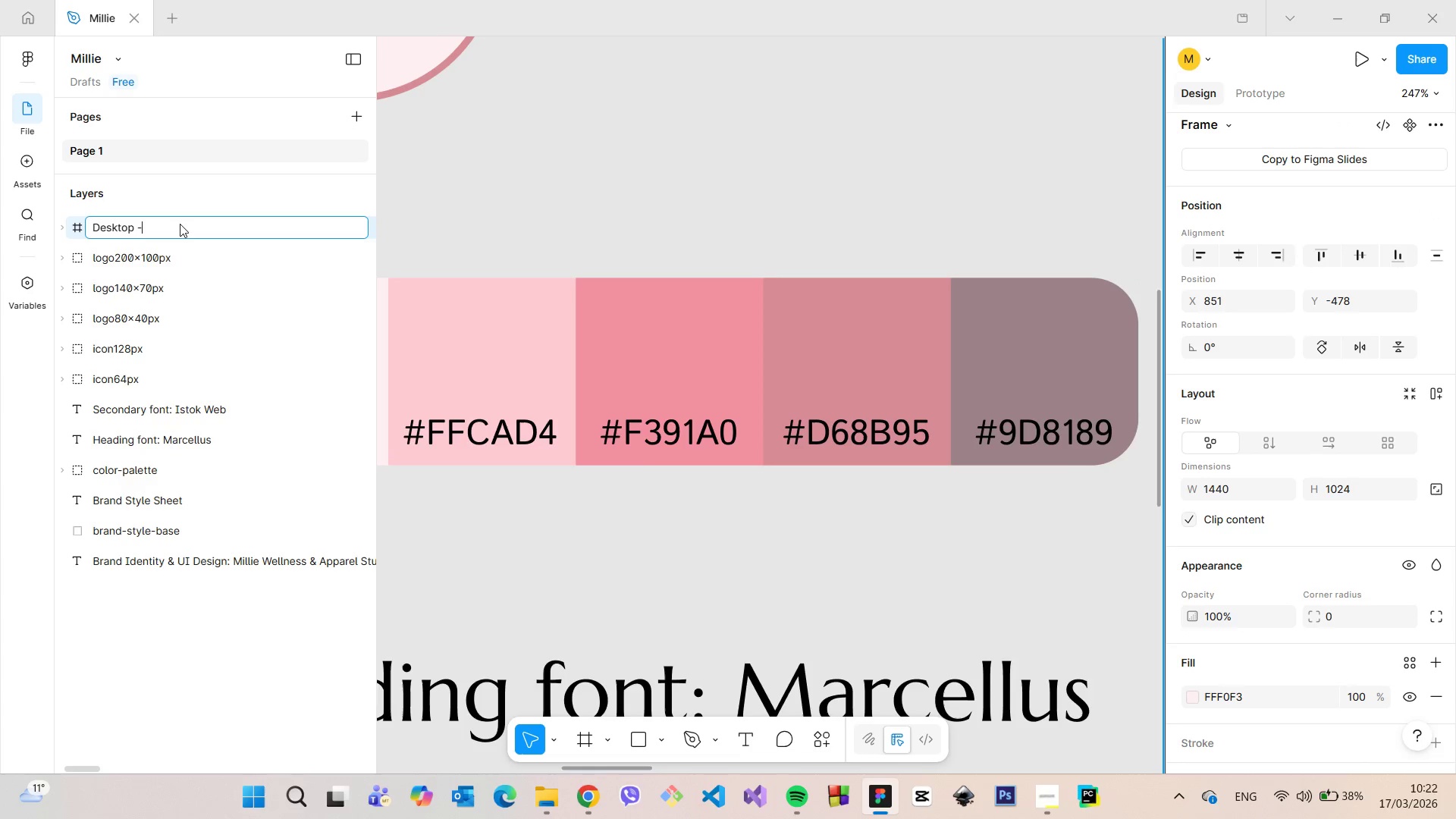 
key(Backspace)
 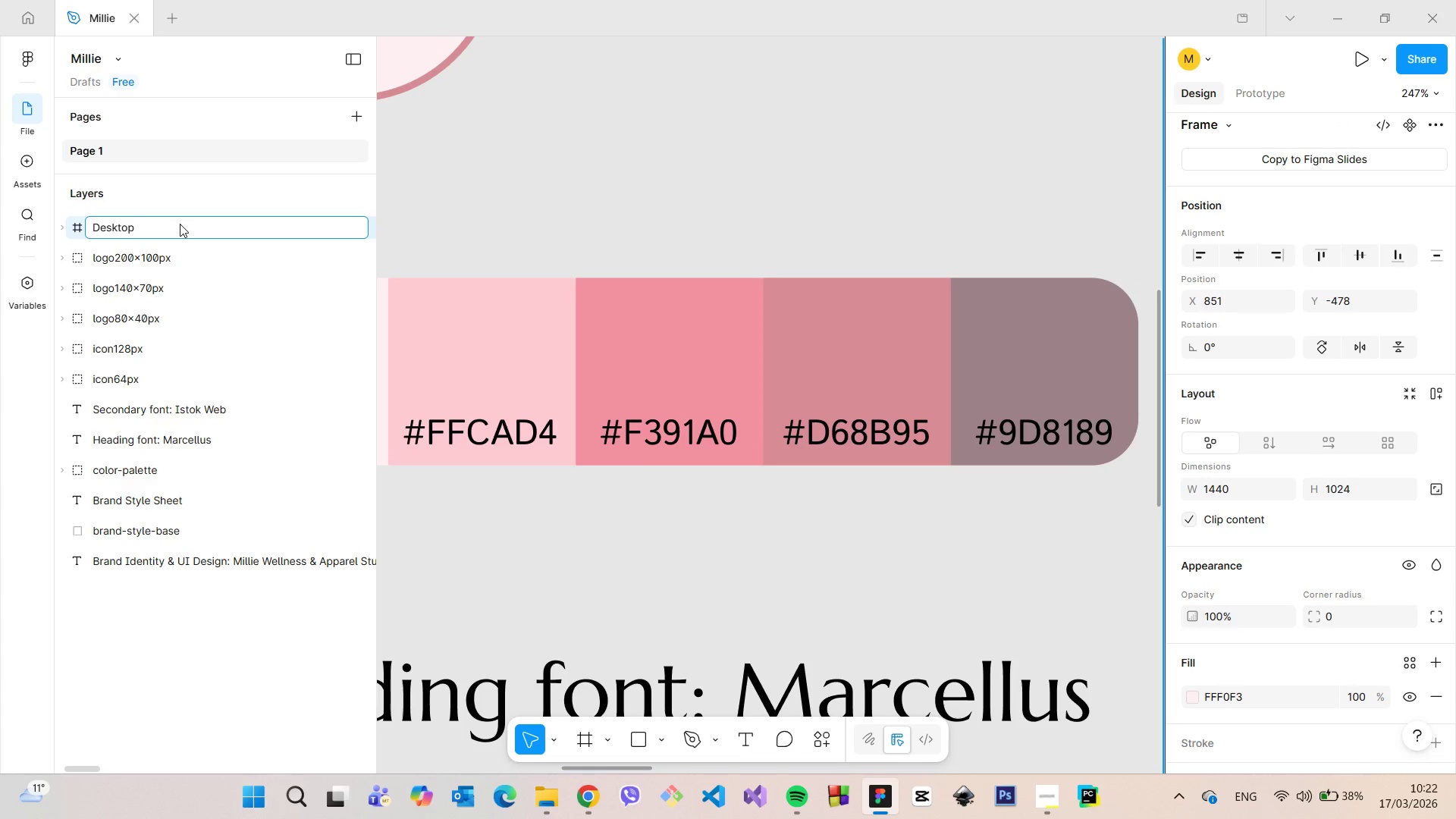 
key(Backspace)
 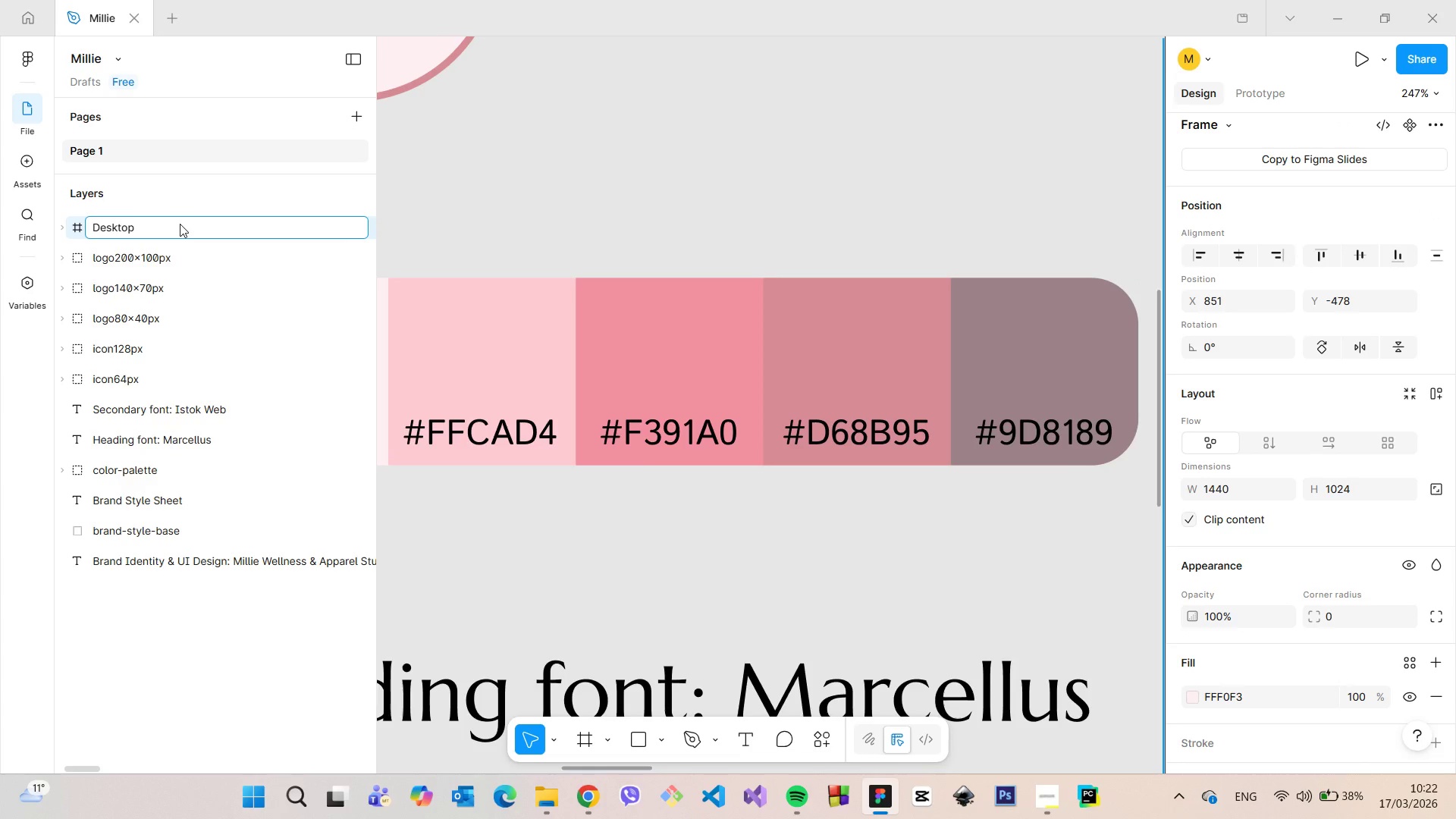 
key(Enter)
 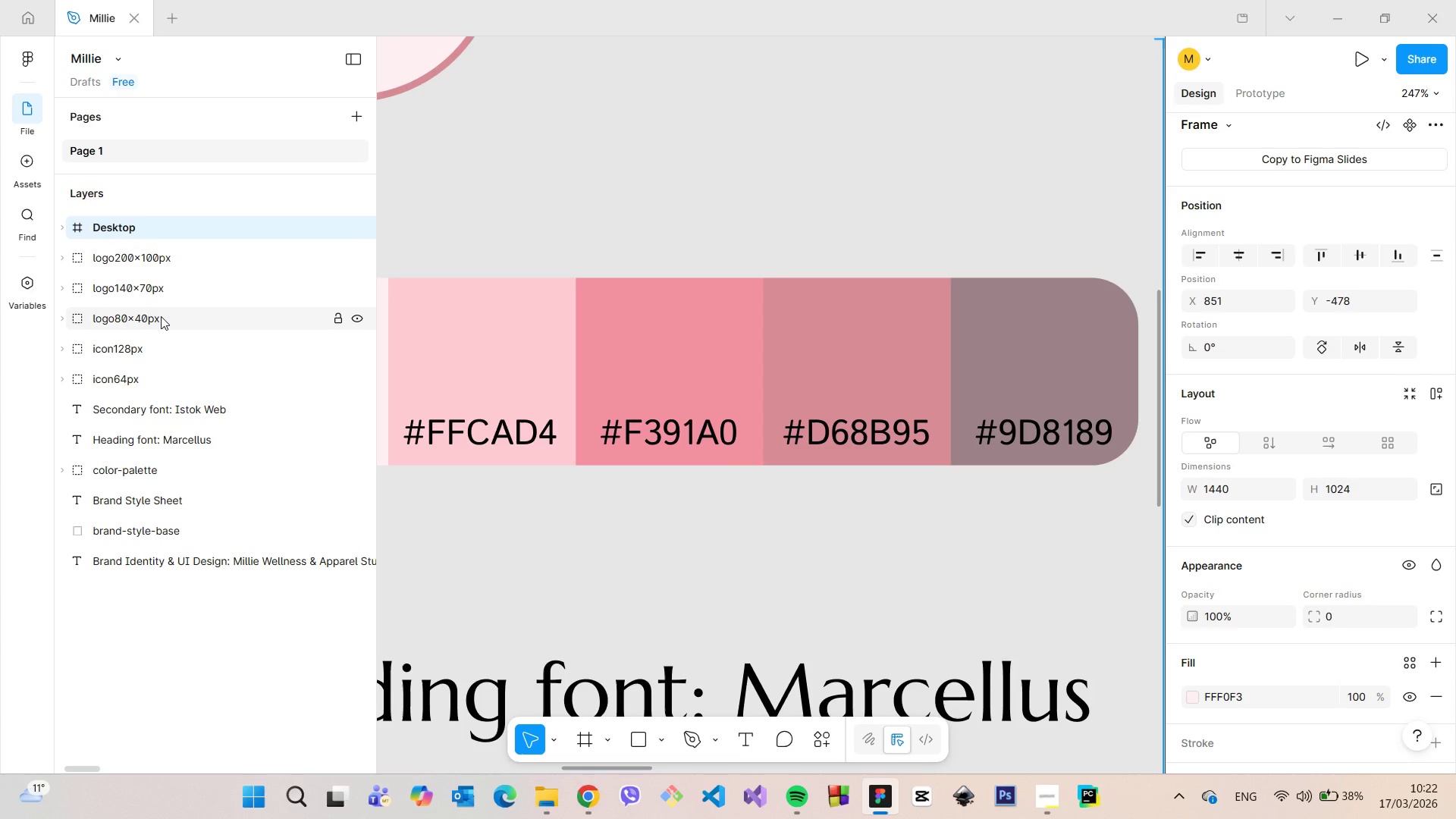 
wait(12.42)
 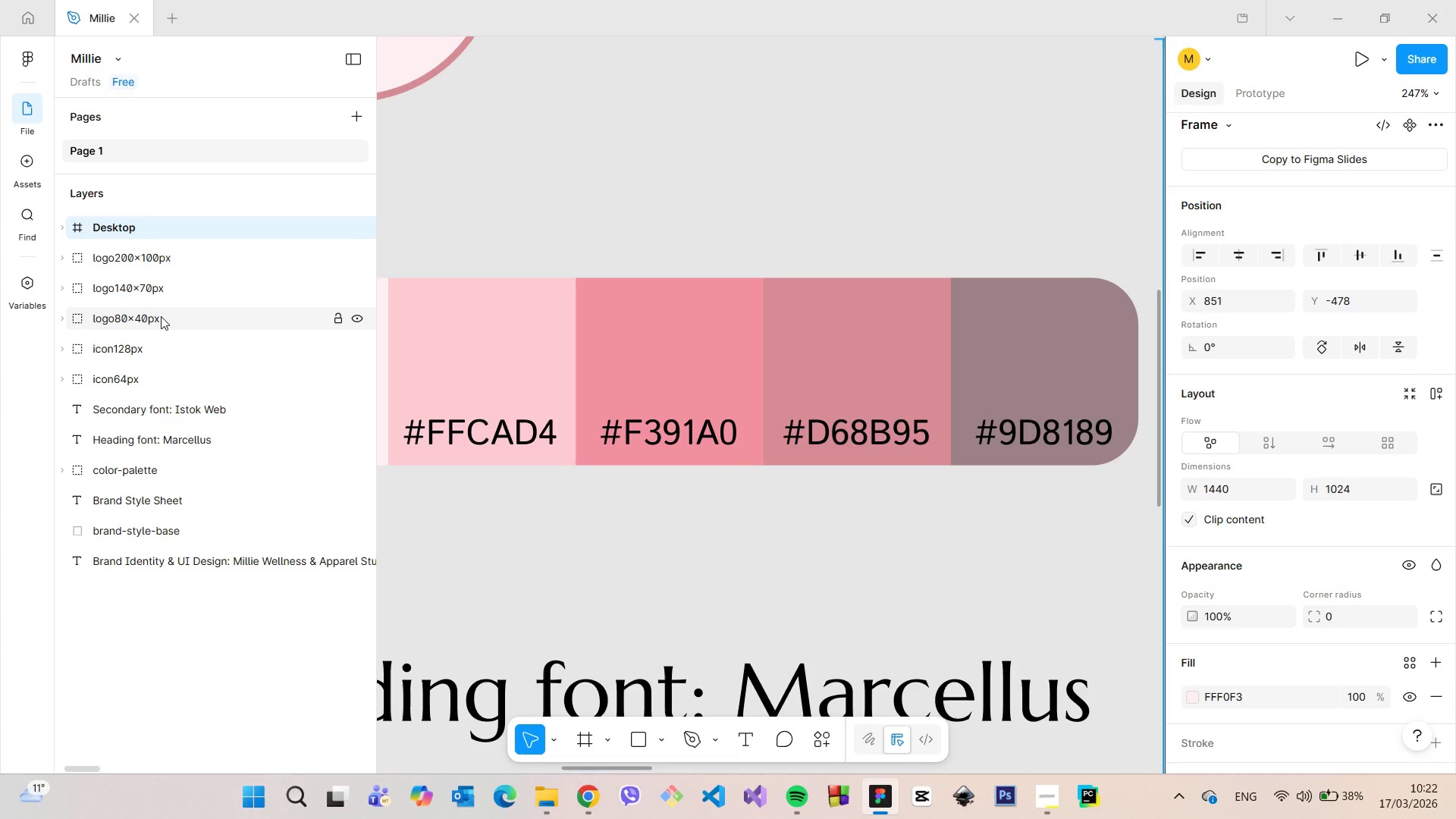 
scroll: coordinate [411, 375], scroll_direction: down, amount: 17.0
 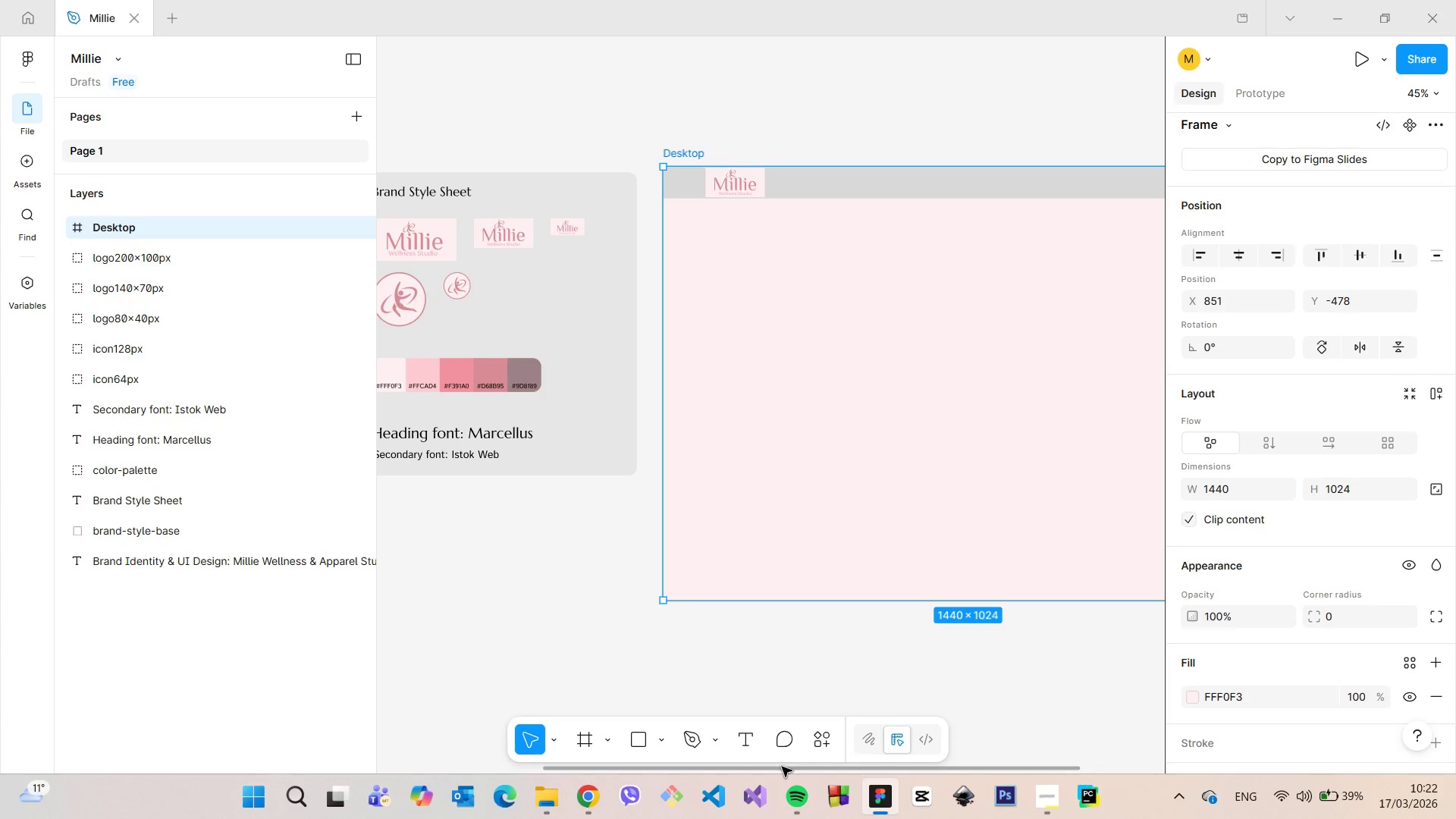 
left_click_drag(start_coordinate=[781, 770], to_coordinate=[629, 742])
 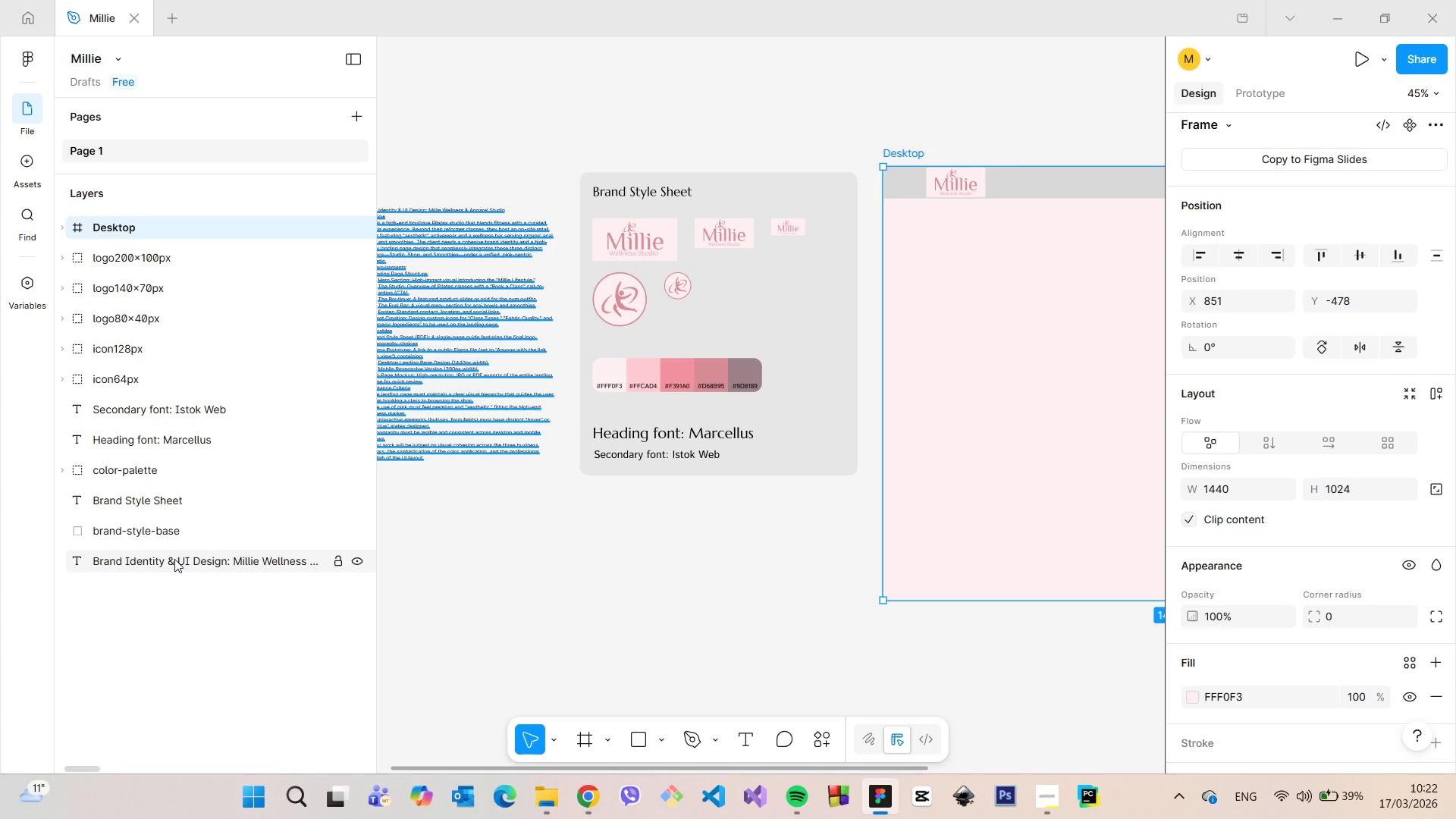 
wait(6.25)
 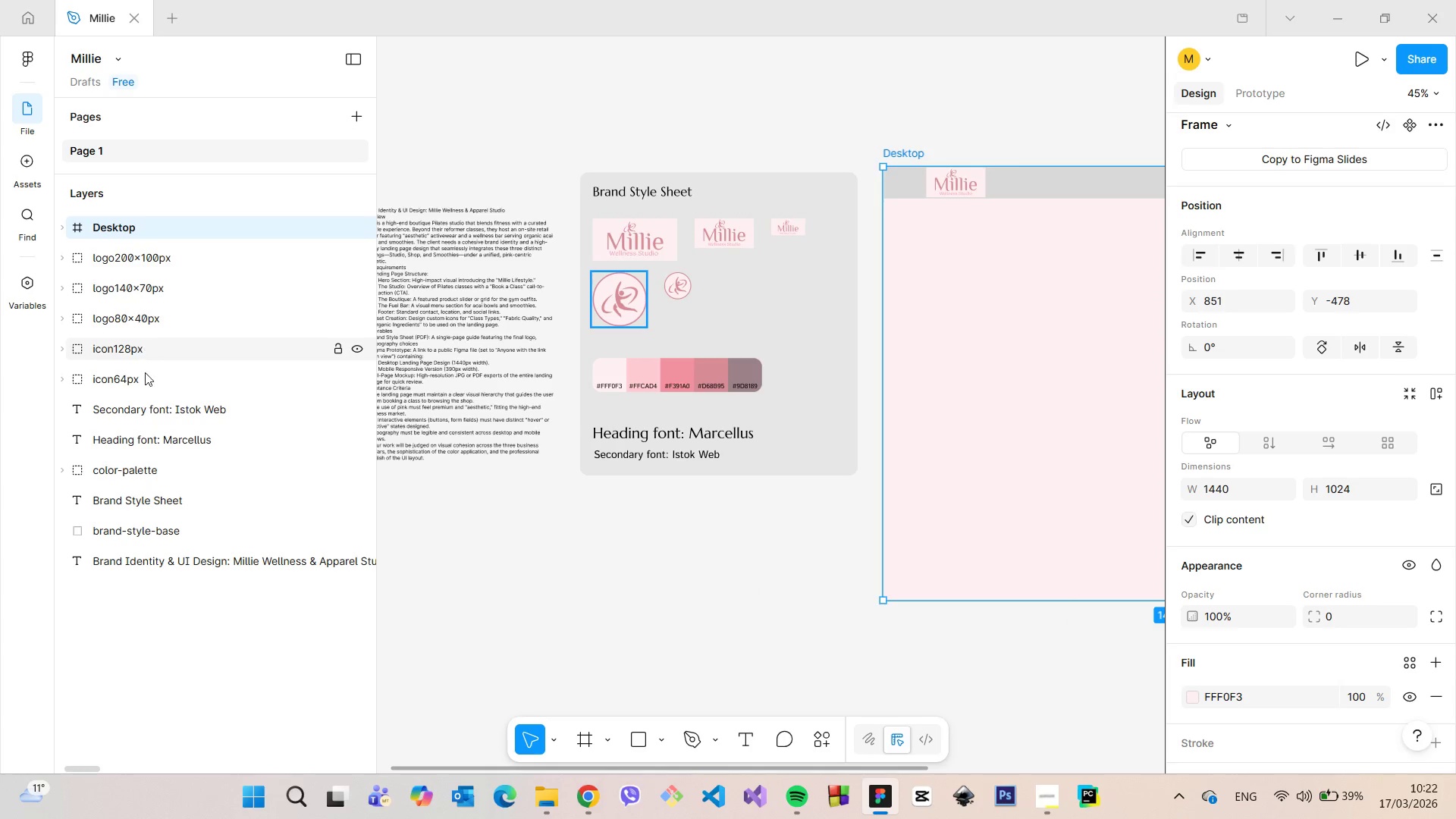 
left_click([174, 535])
 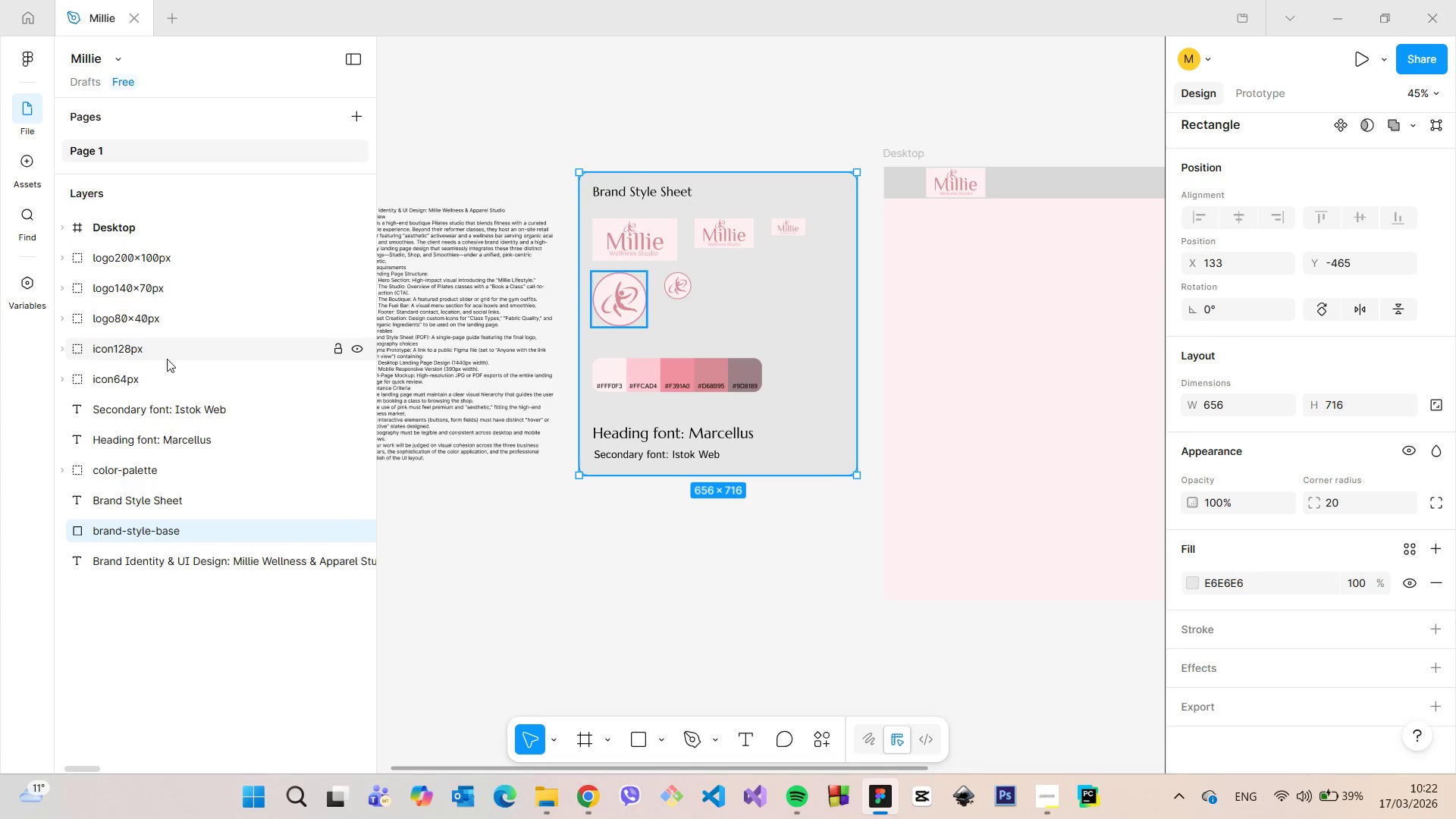 
hold_key(key=ShiftLeft, duration=1.52)
left_click([157, 259])
 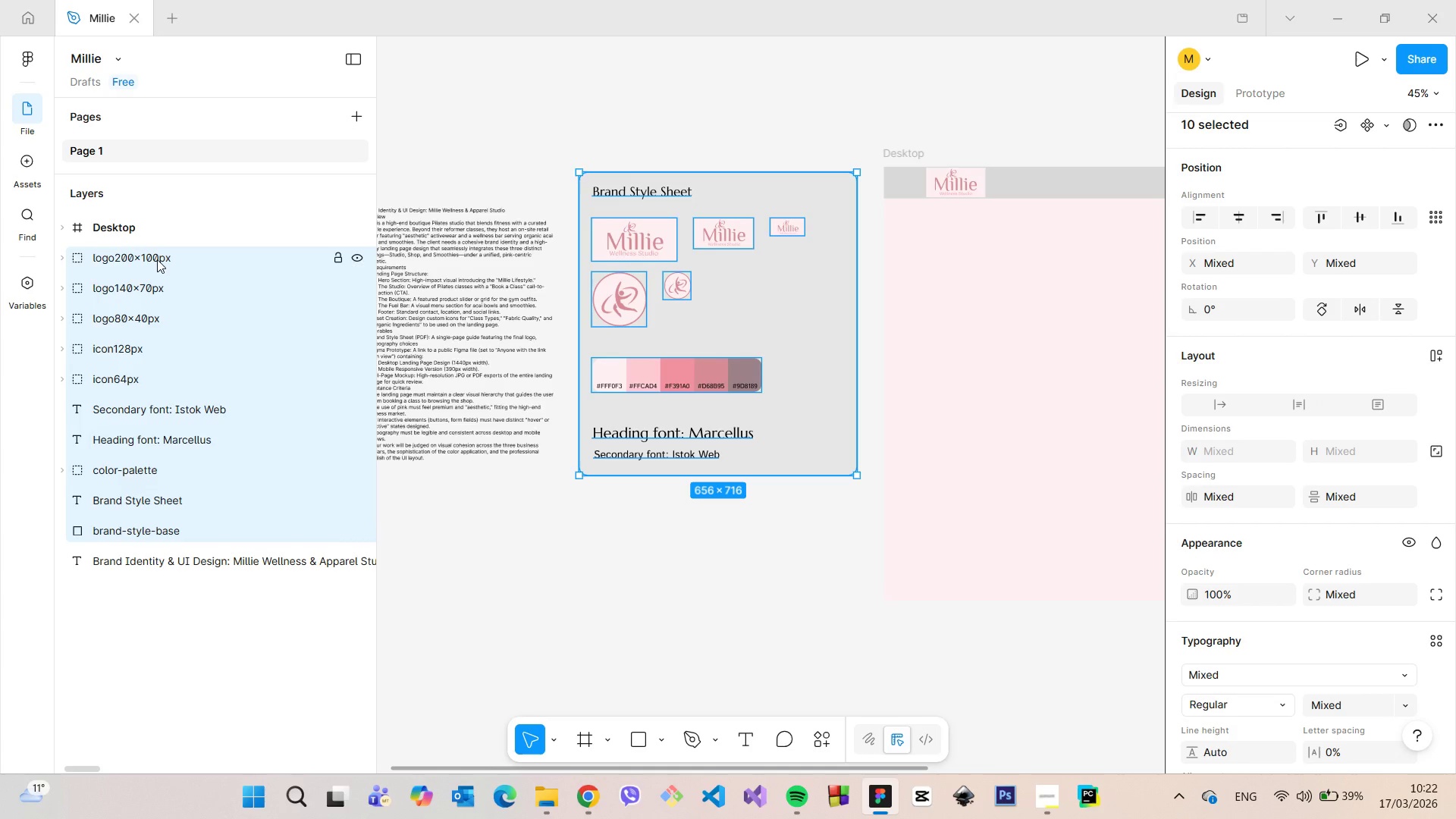 
hold_key(key=ShiftLeft, duration=0.31)
 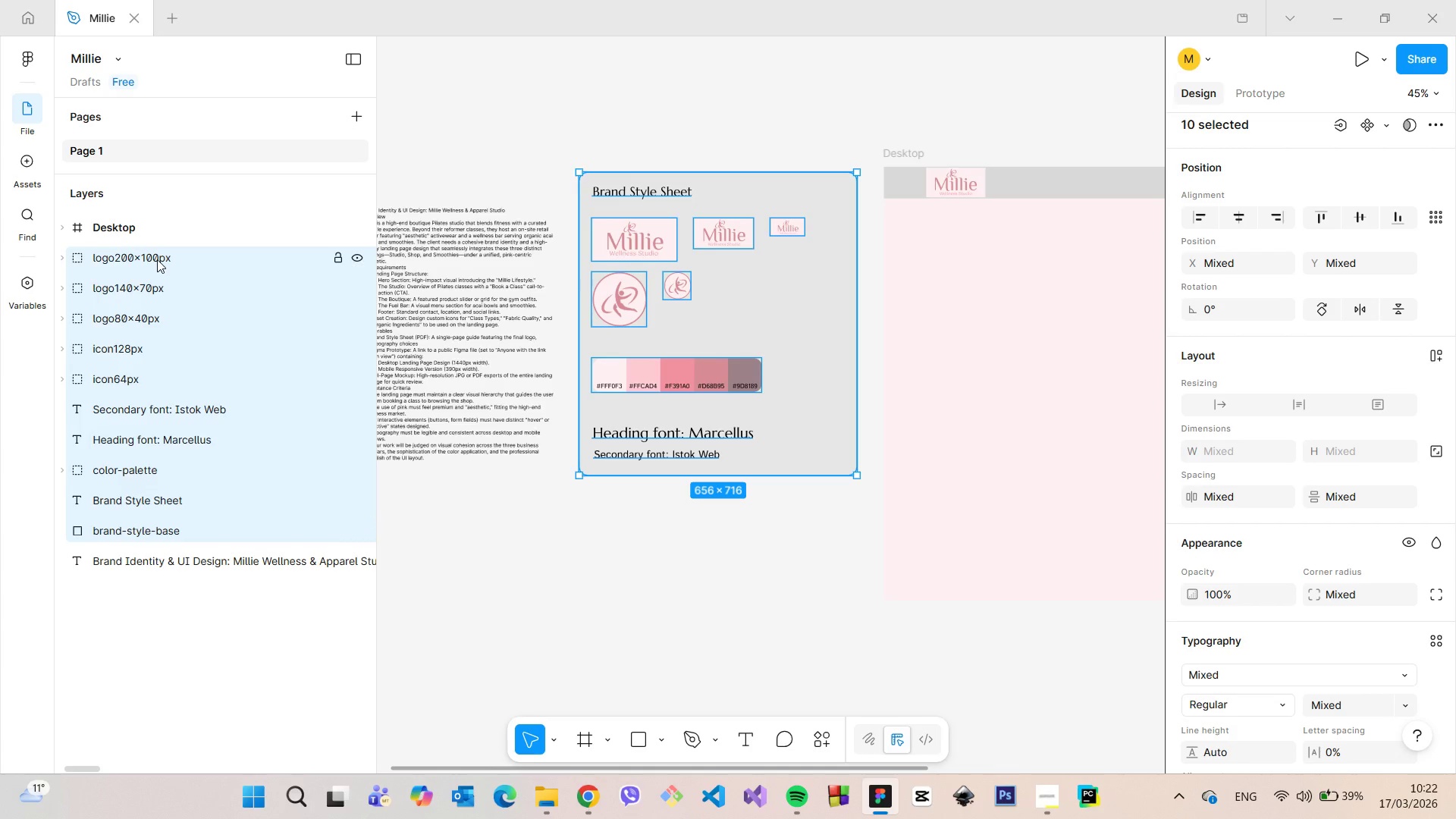 
right_click([157, 259])
 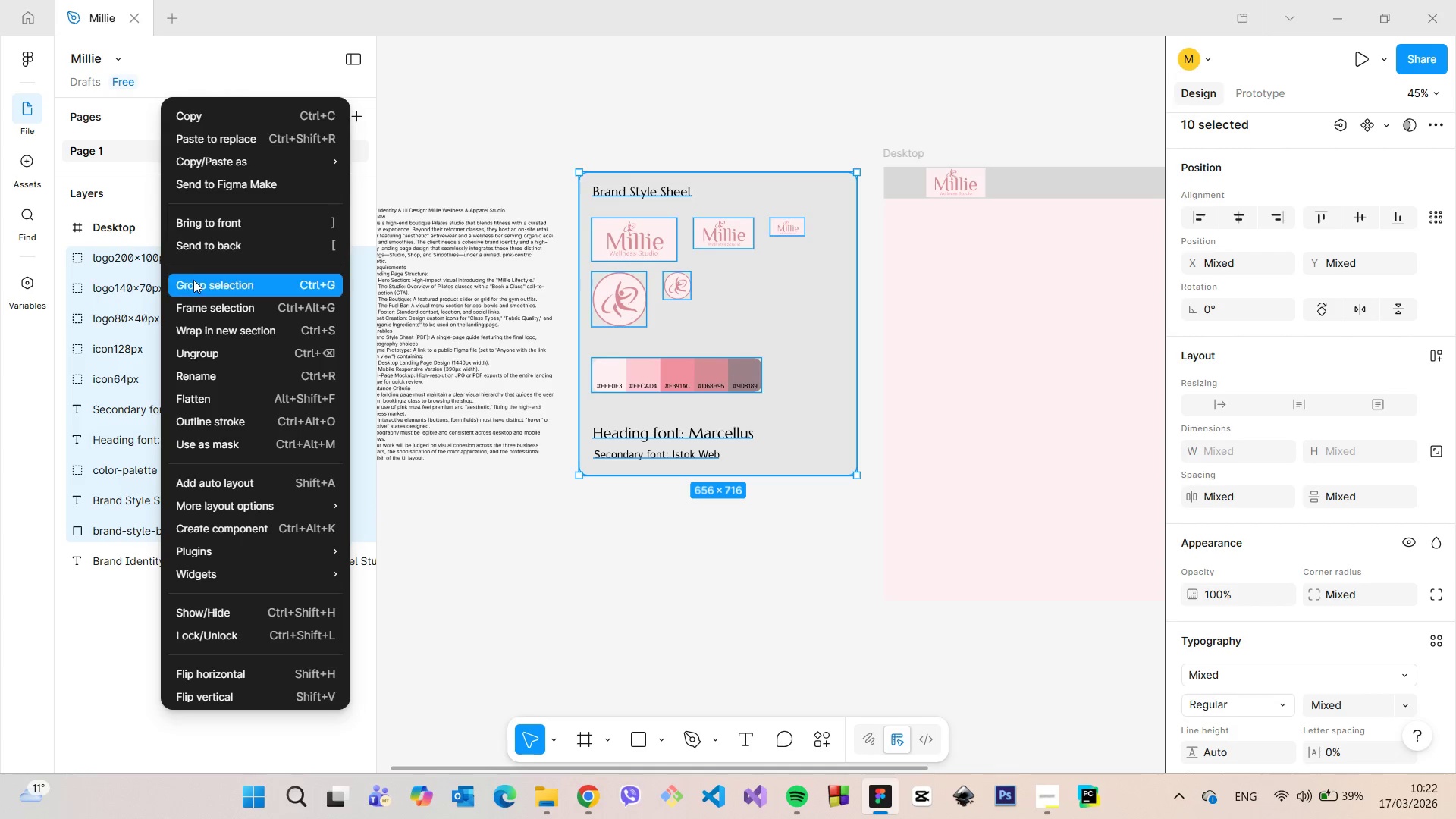 
left_click([193, 281])
 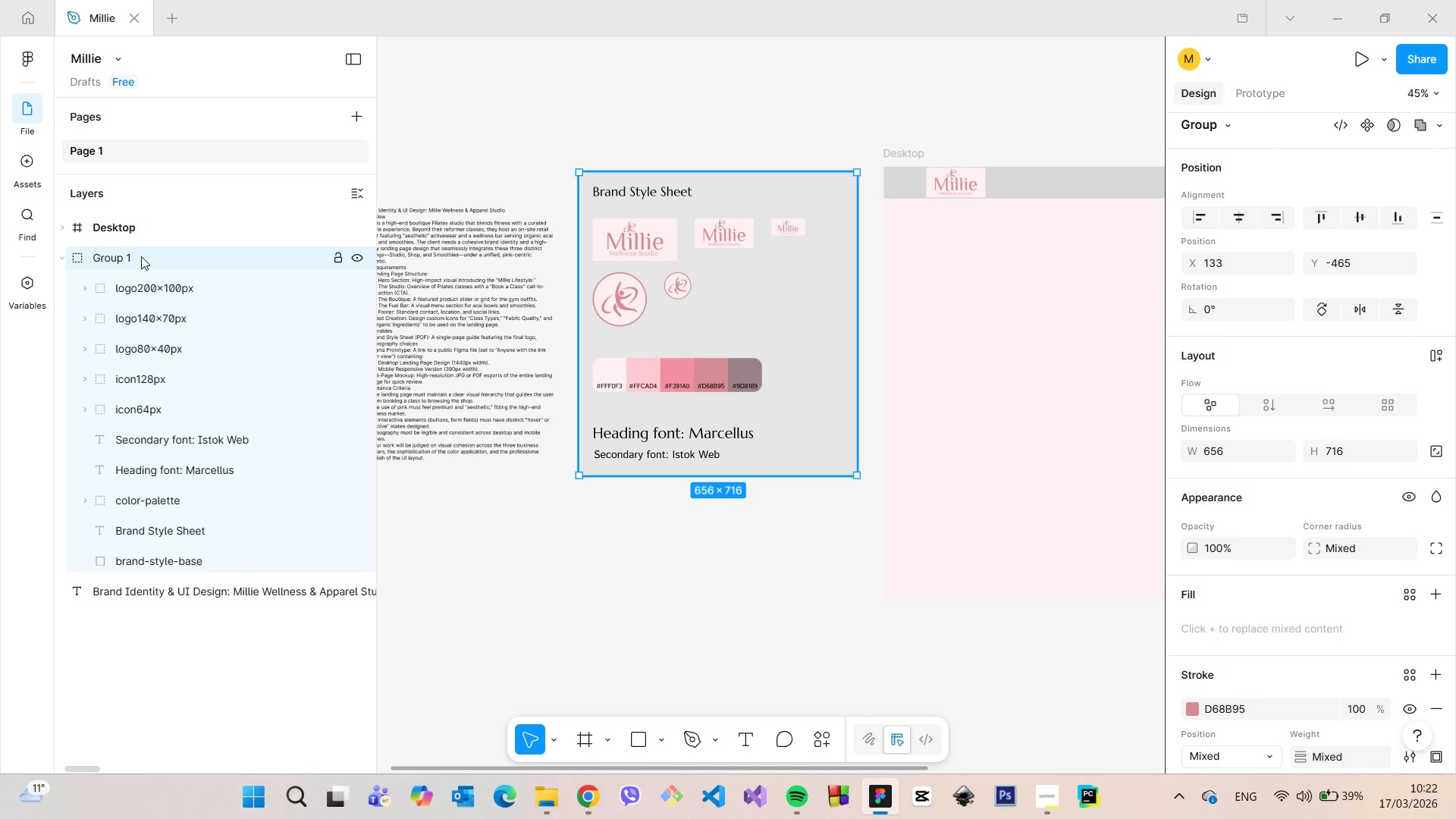 
double_click([141, 256])
 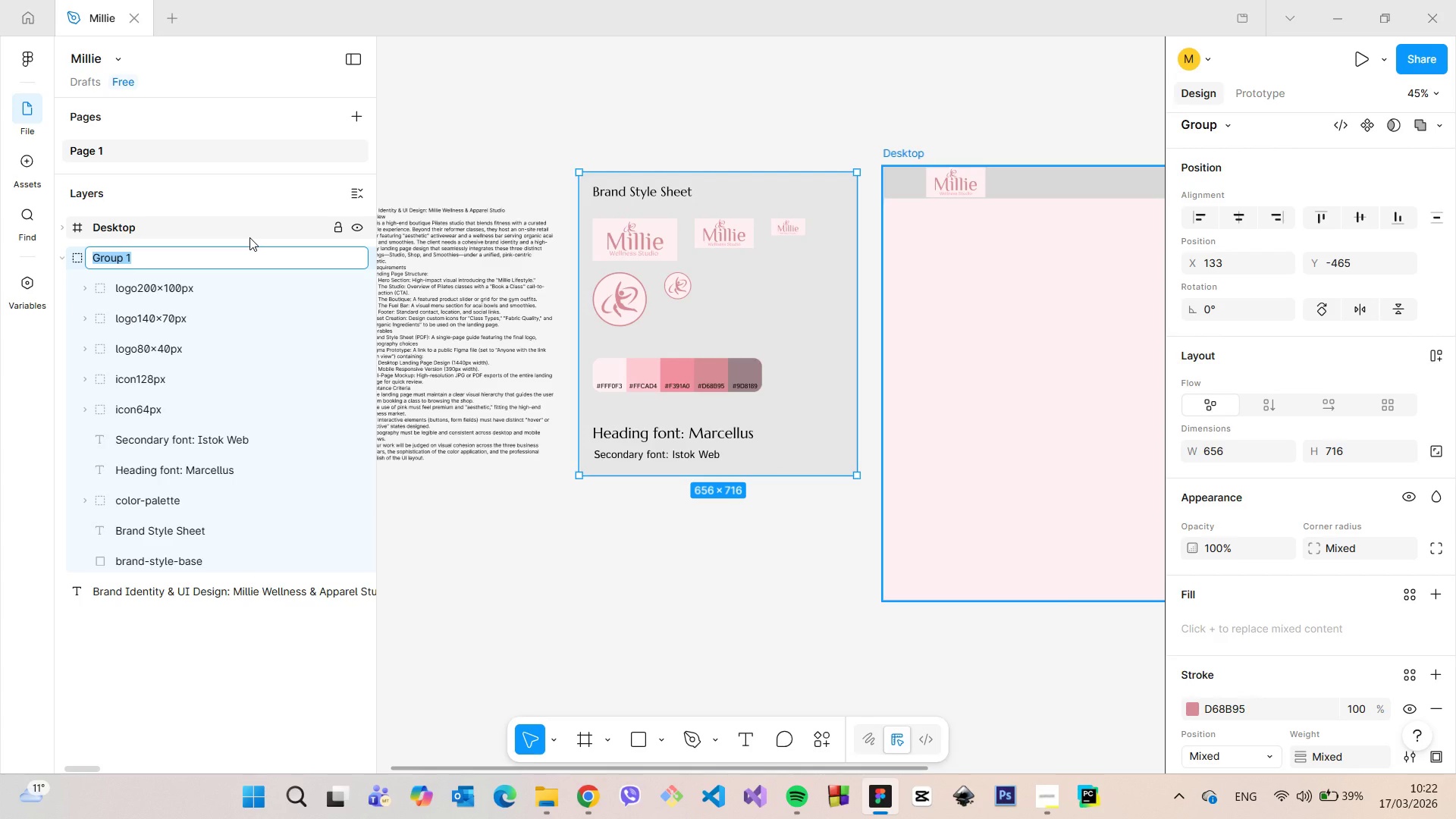 
type(brand-style-sg)
key(Backspace)
type(heet)
 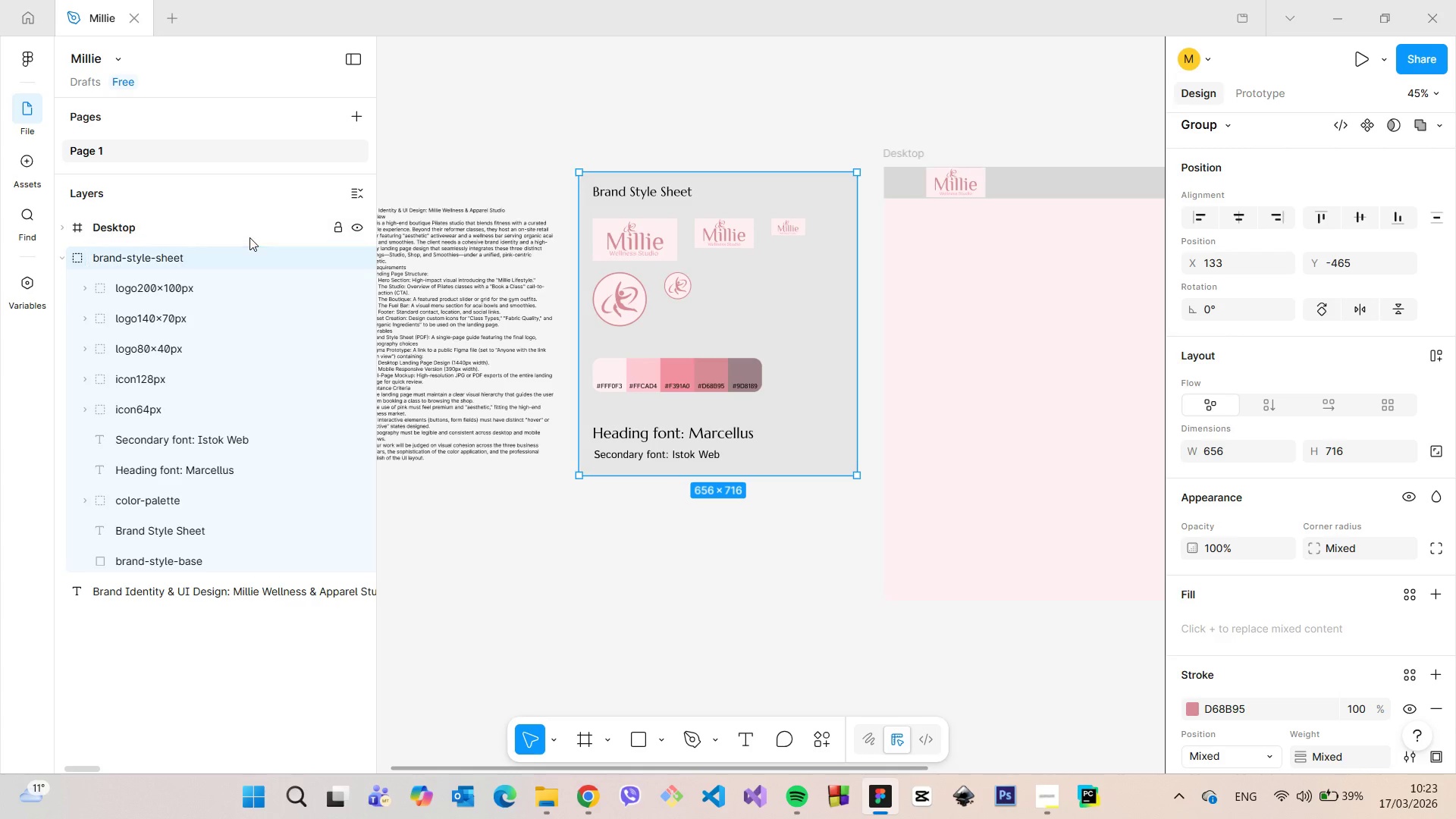 
key(Enter)
 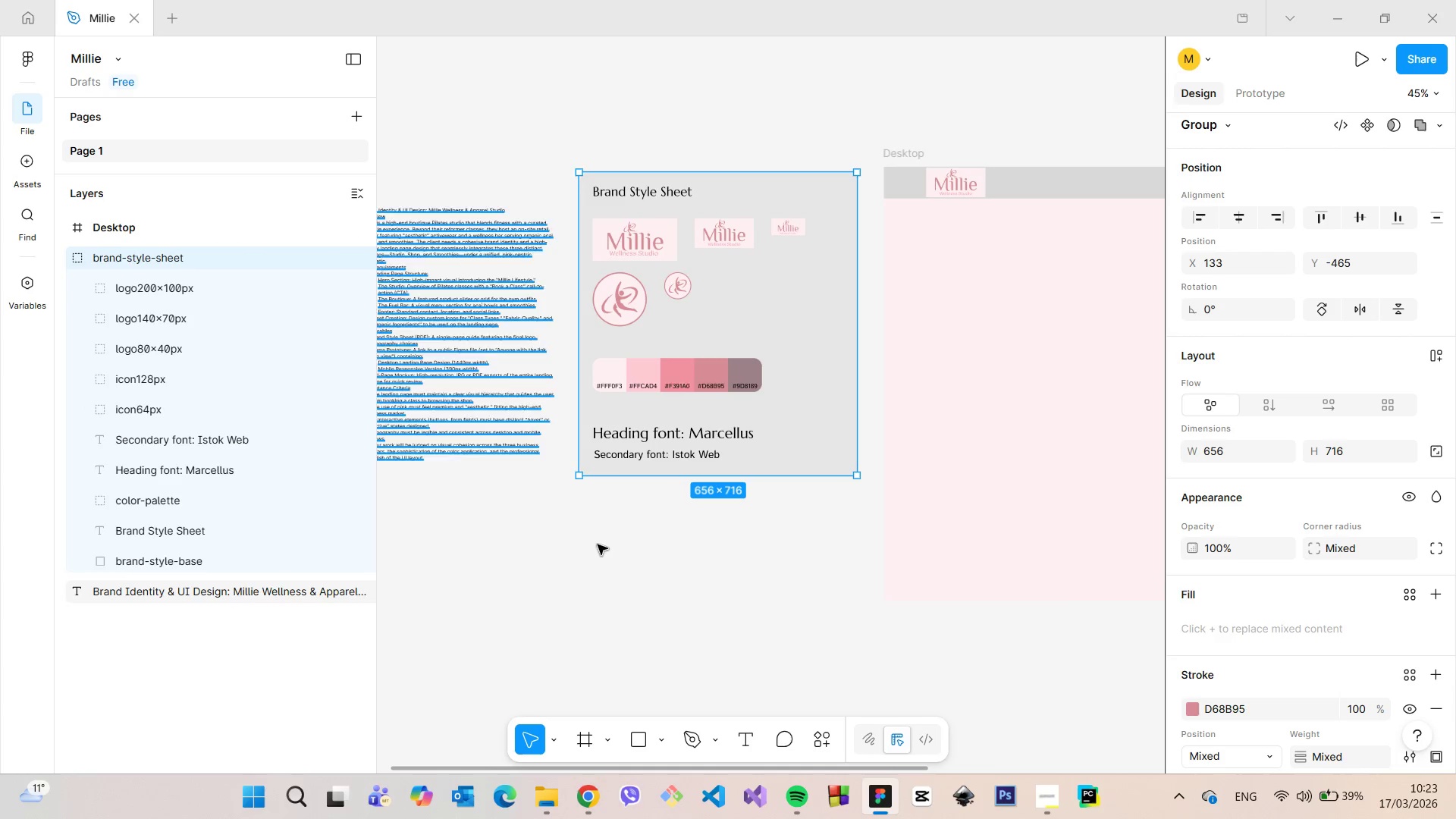 